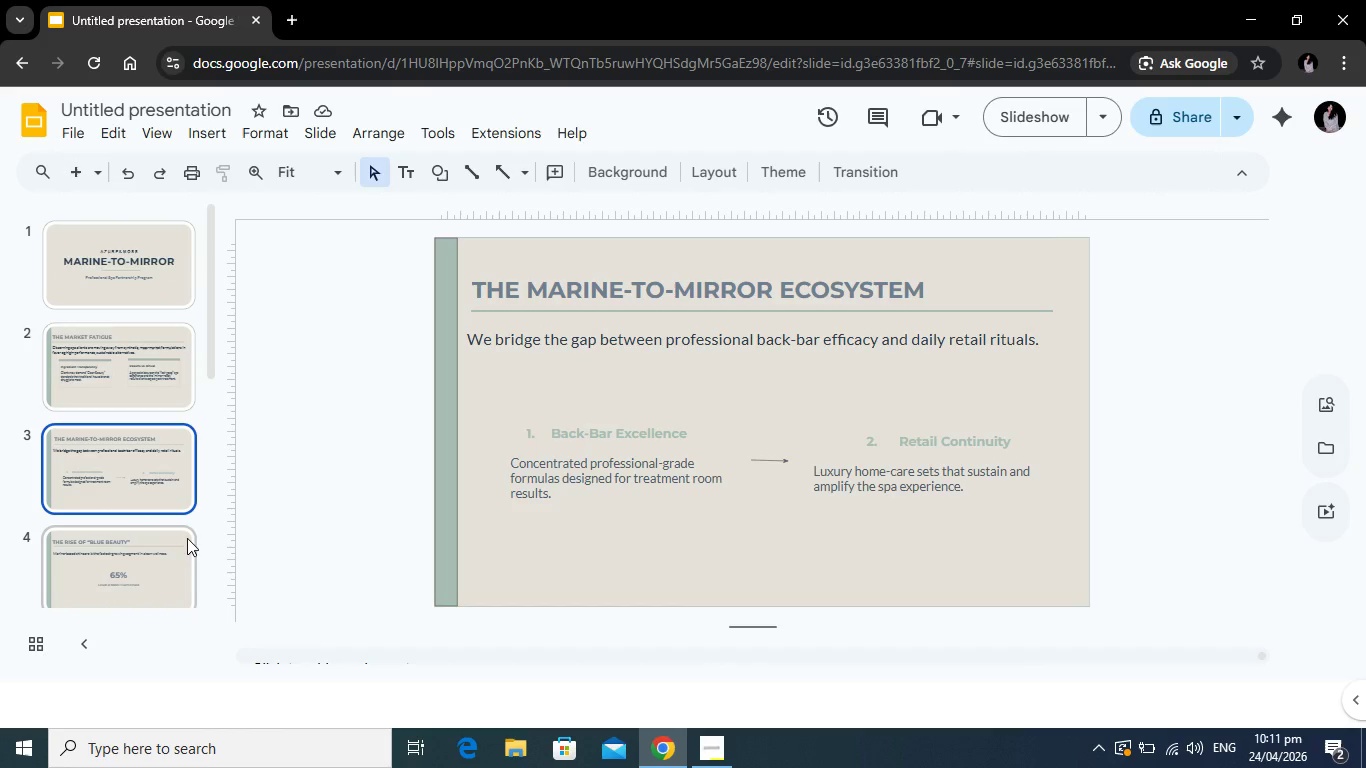 
left_click([130, 560])
 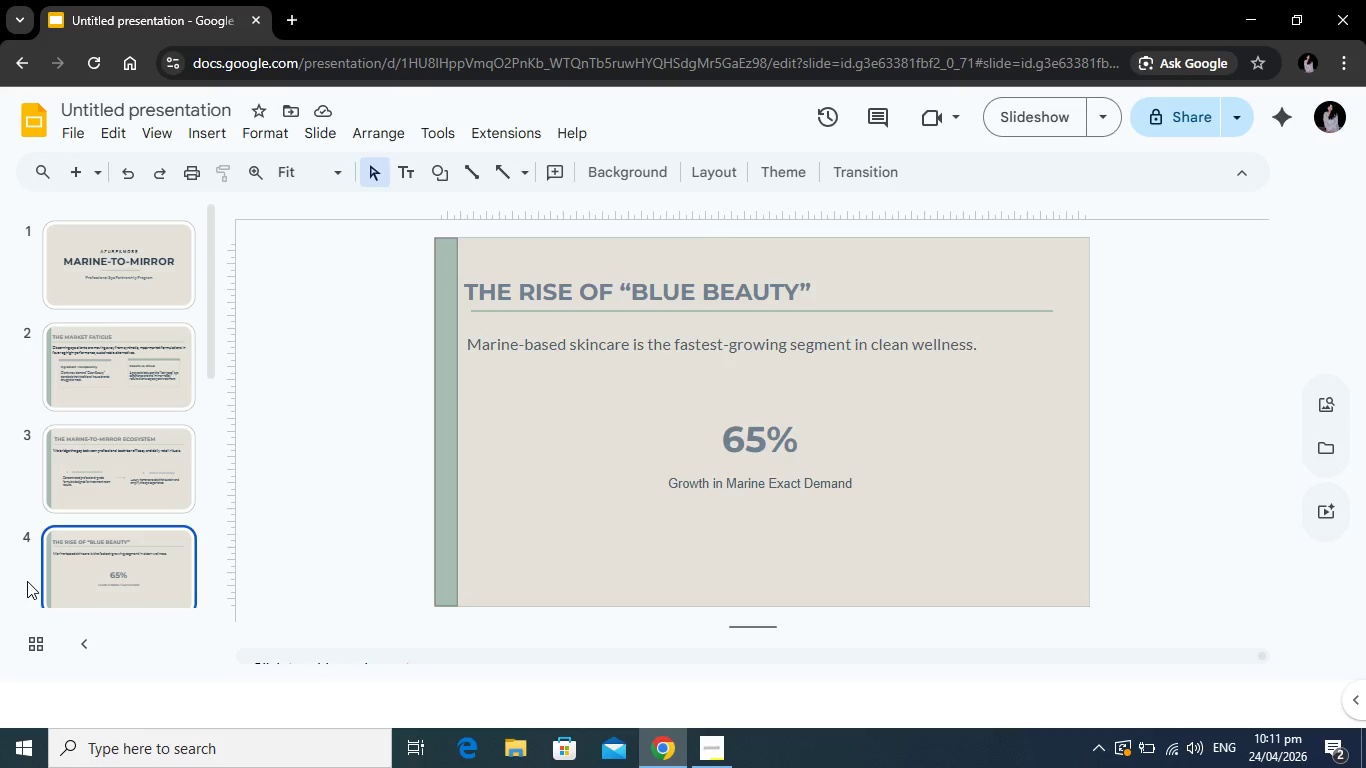 
scroll: coordinate [28, 578], scroll_direction: down, amount: 1.0
 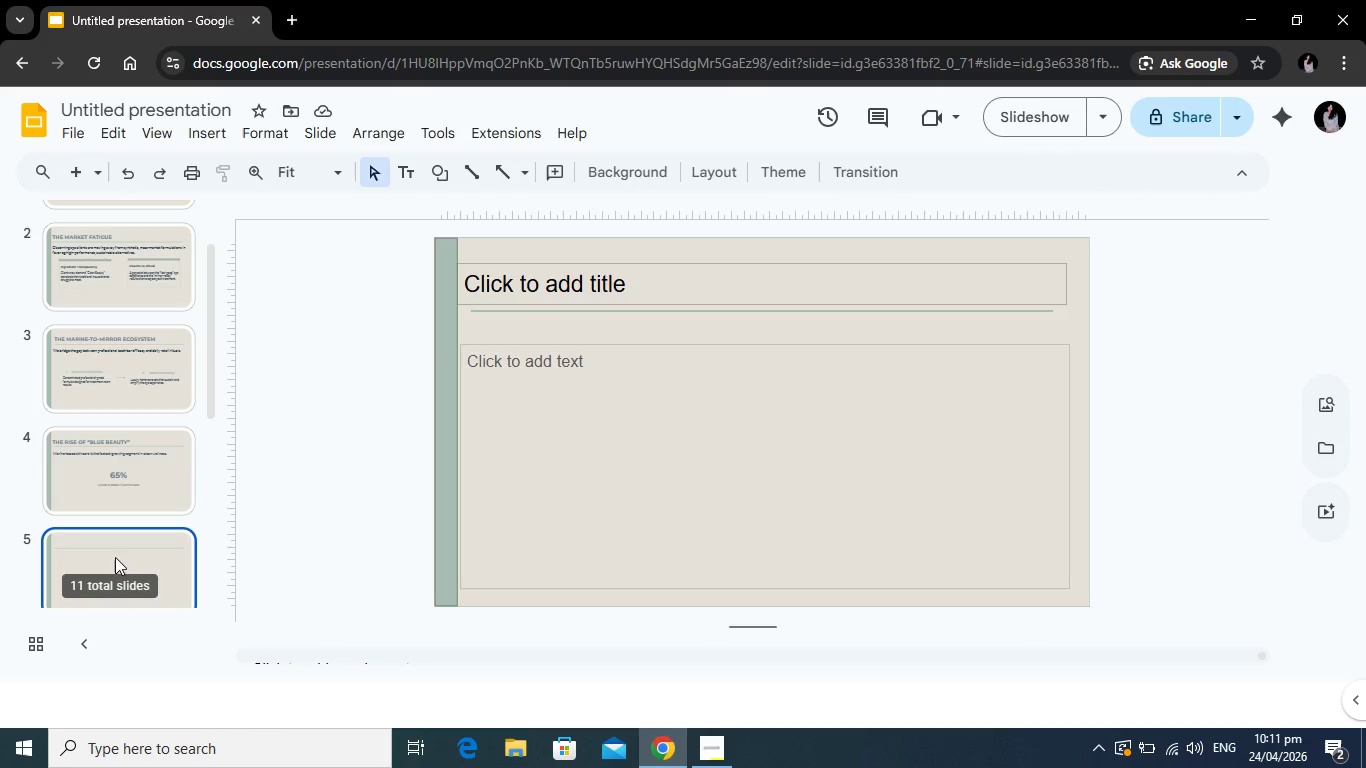 
left_click([115, 557])
 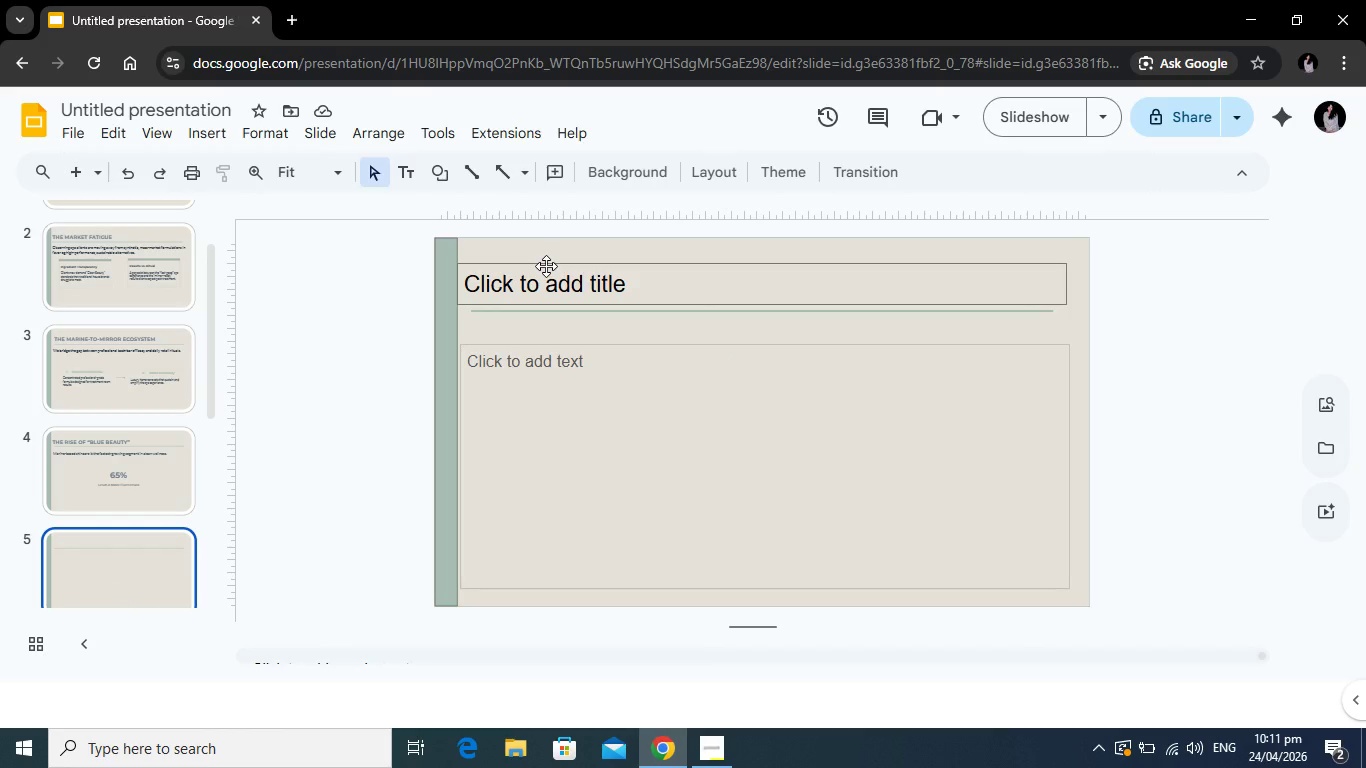 
left_click_drag(start_coordinate=[546, 266], to_coordinate=[548, 272])
 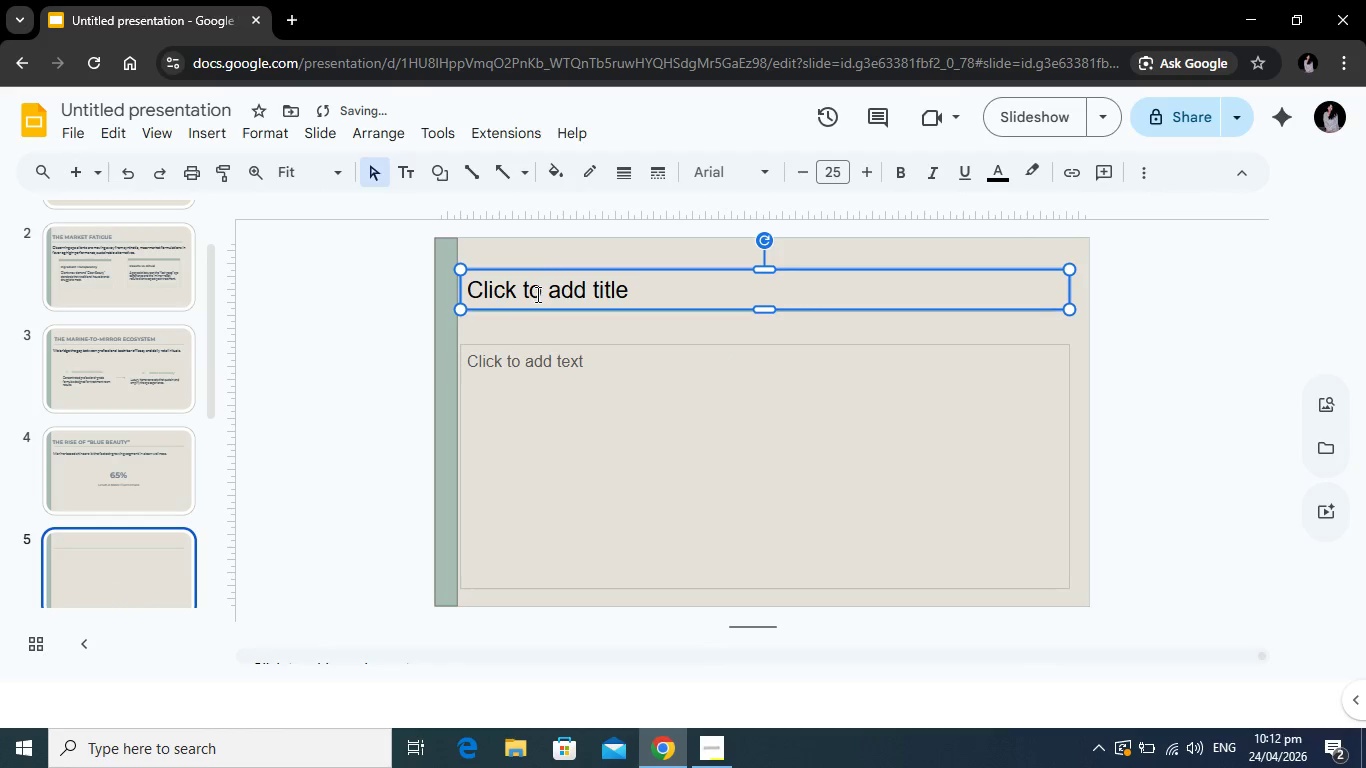 
left_click([536, 294])
 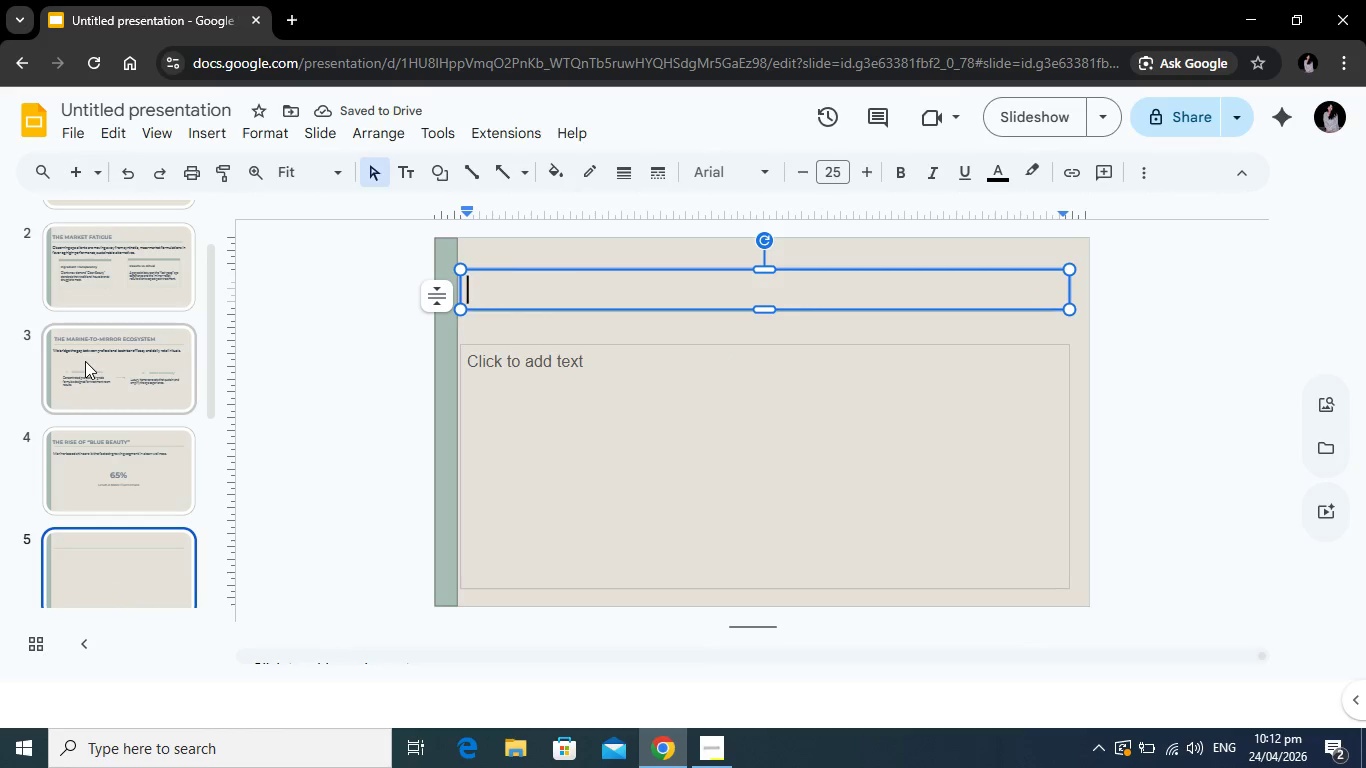 
type(HERO)
key(Backspace)
key(Backspace)
key(Backspace)
key(Backspace)
type(hero product: K)
key(Backspace)
type(kelp recovery mask)
 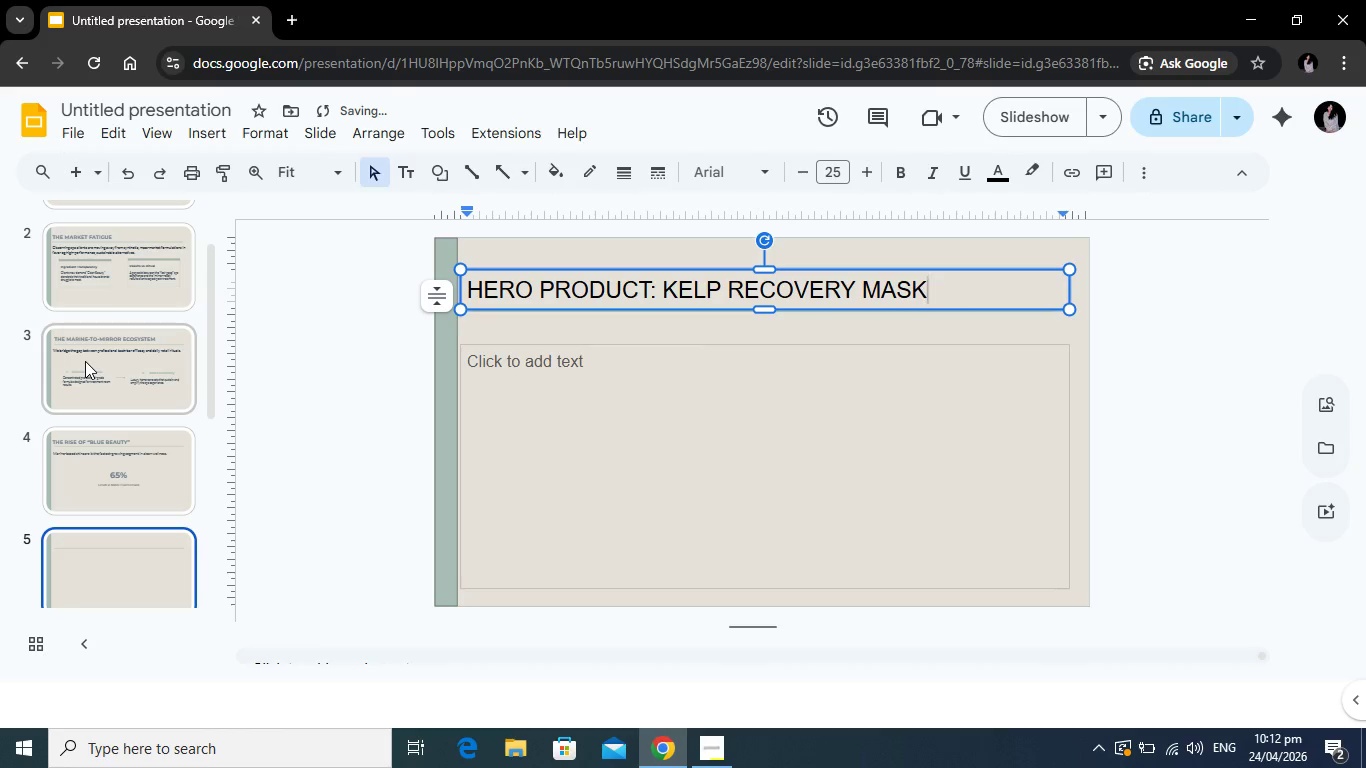 
left_click_drag(start_coordinate=[1068, 463], to_coordinate=[748, 474])
 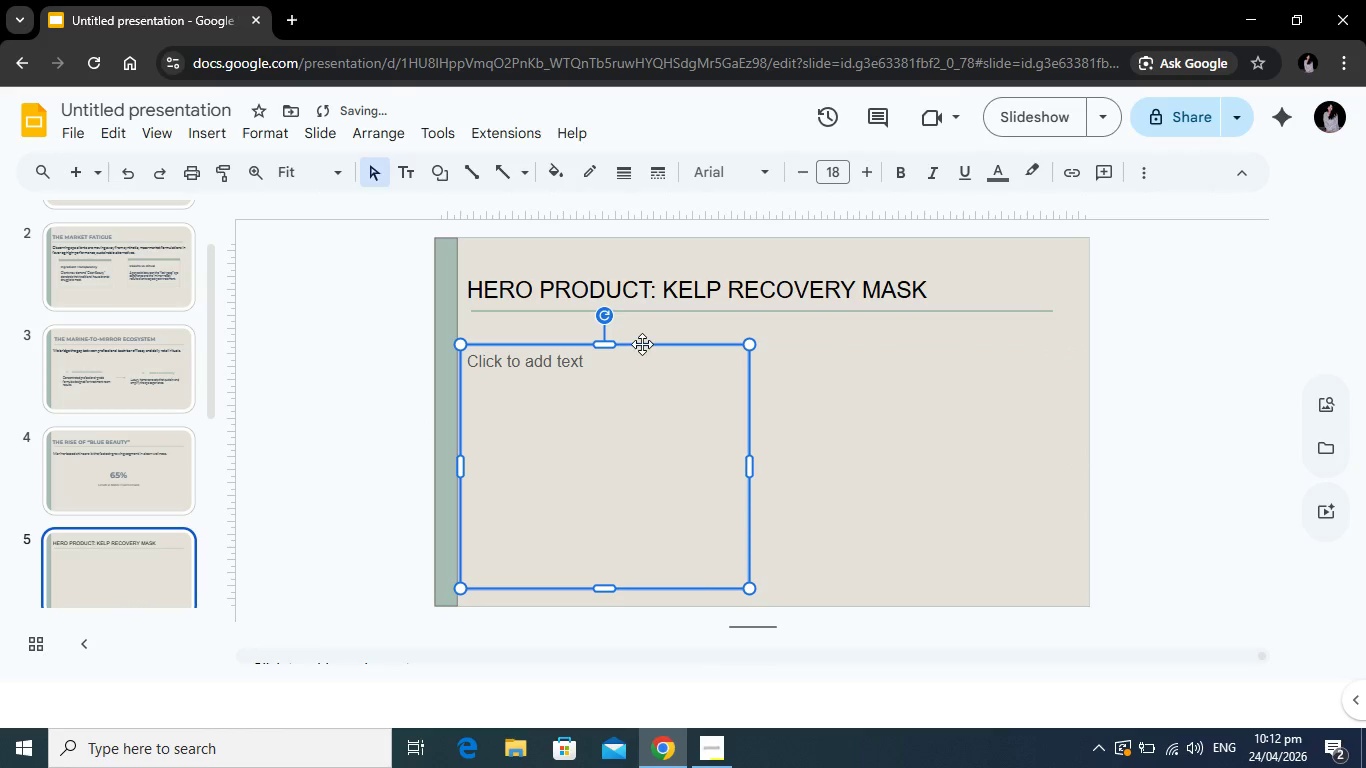 
left_click_drag(start_coordinate=[642, 344], to_coordinate=[951, 329])
 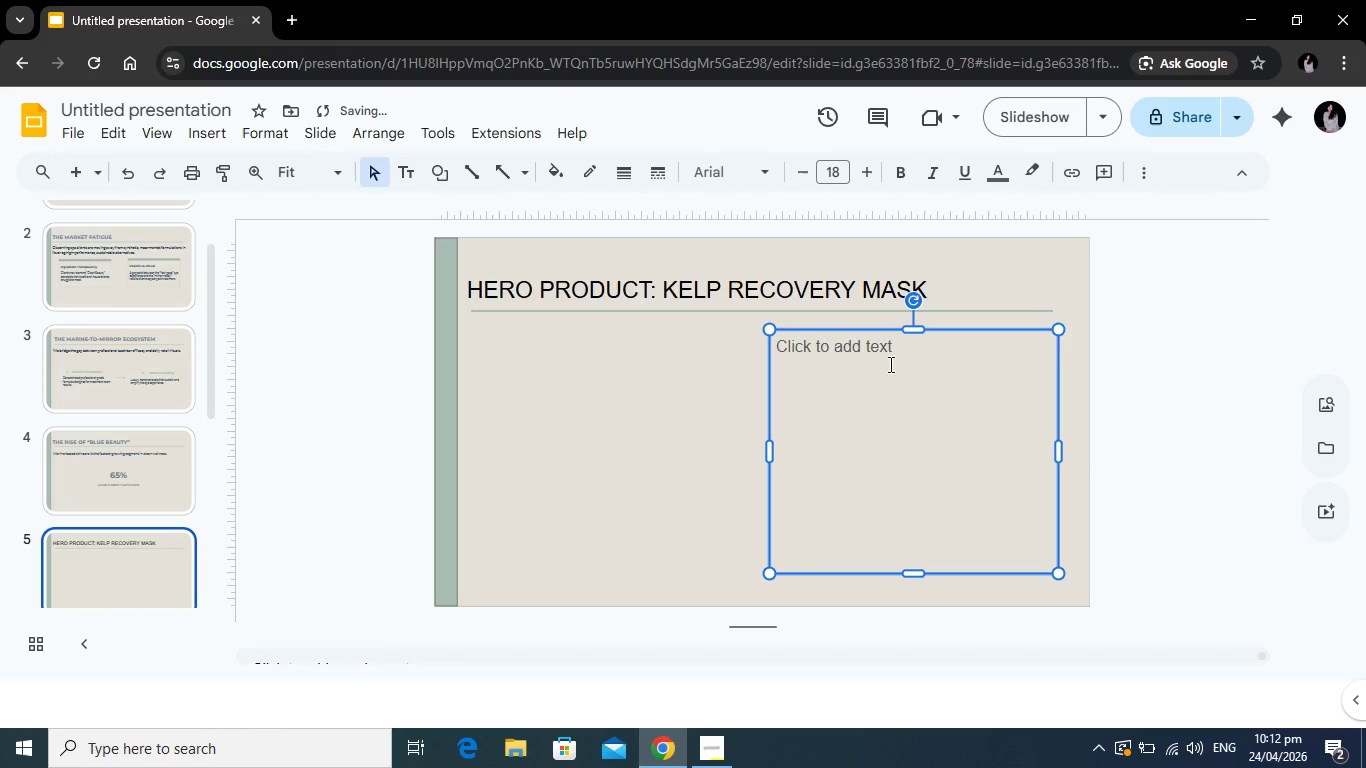 
left_click([889, 364])
 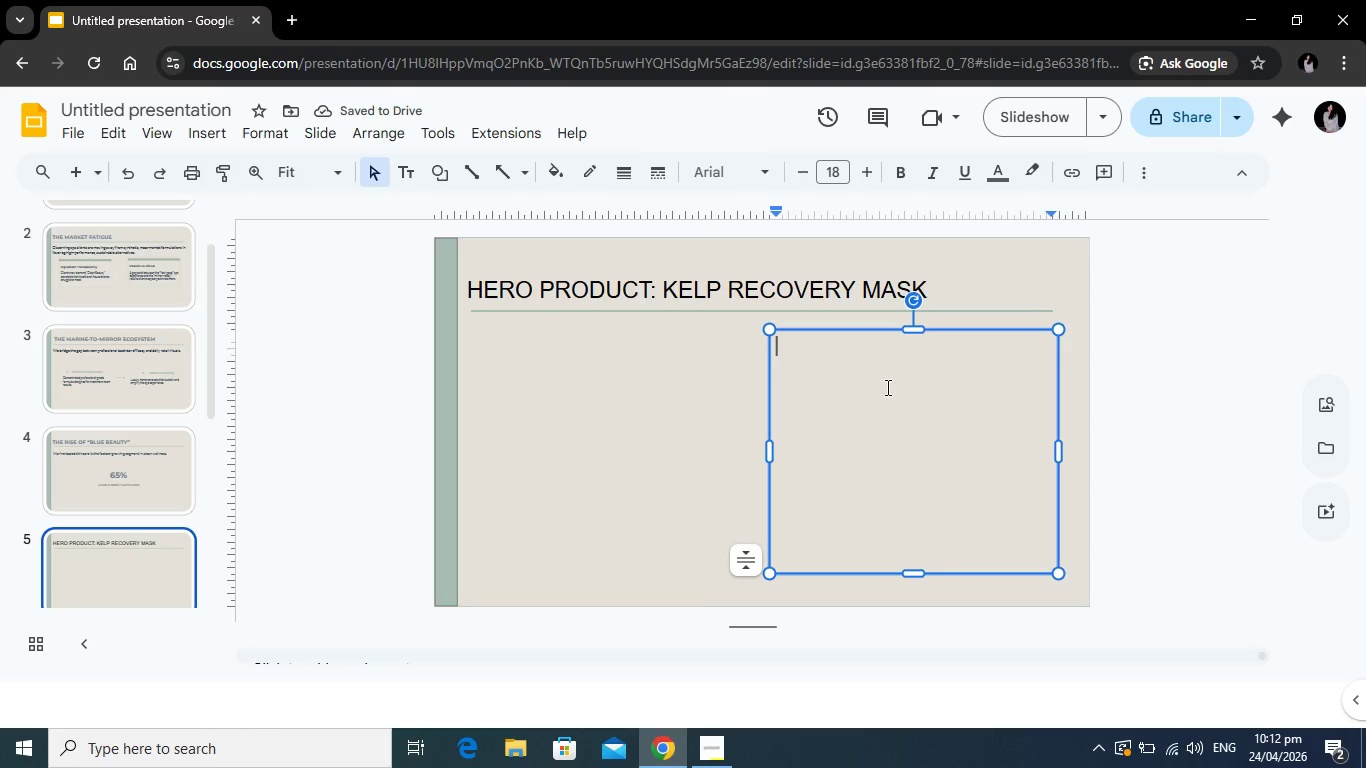 
type(Clinical Benefits)
key(Backspace)
key(Backspace)
key(Backspace)
type(cLINICAL bENEFITS)
 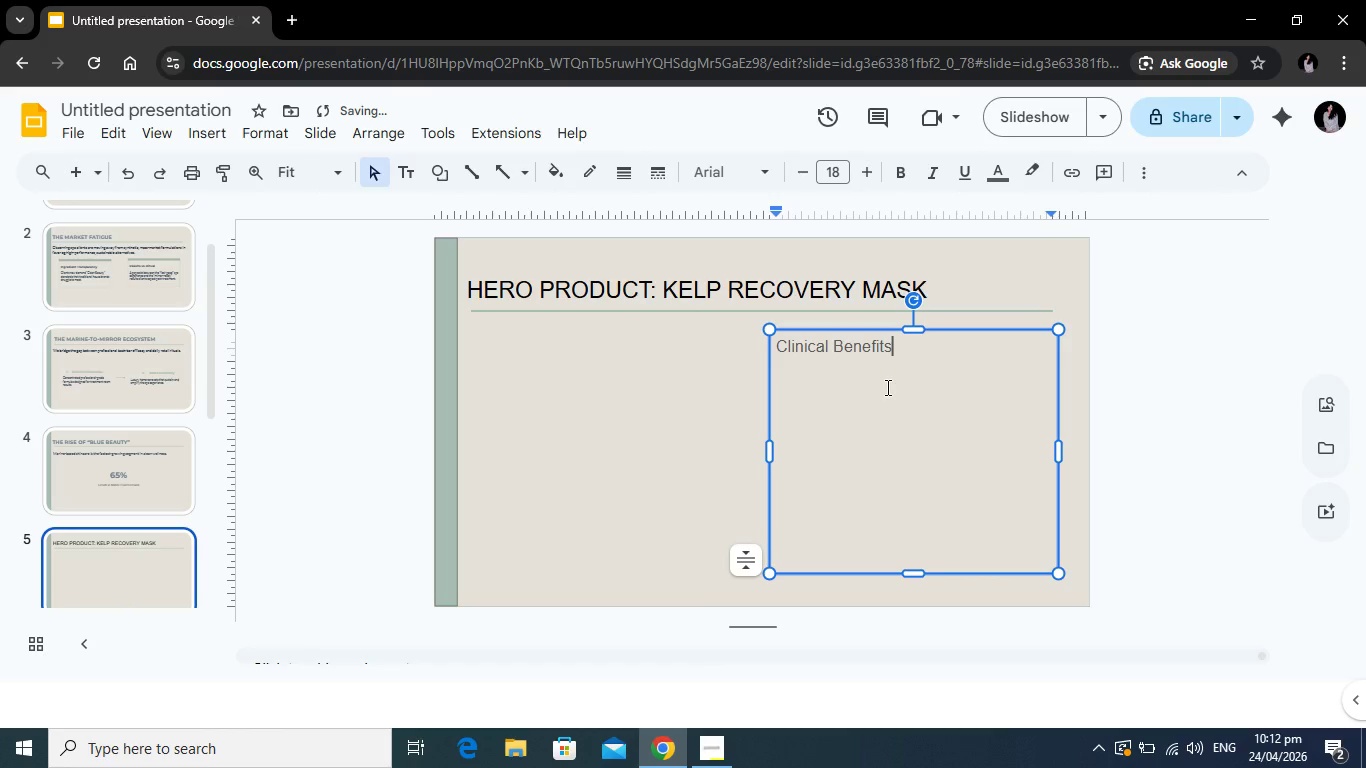 
key(Enter)
 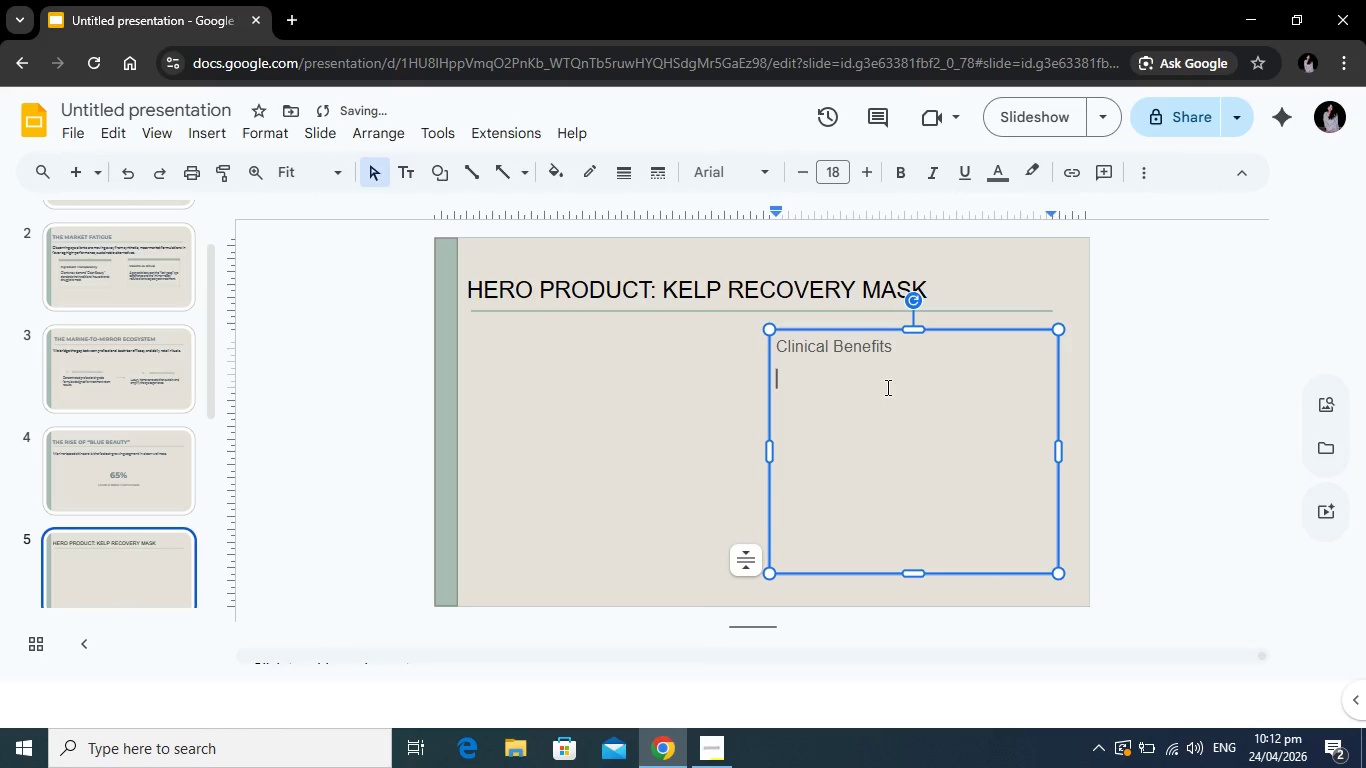 
type(Bio-fermented sea kelp and hyaluronic acid for deep cellular repair.)
 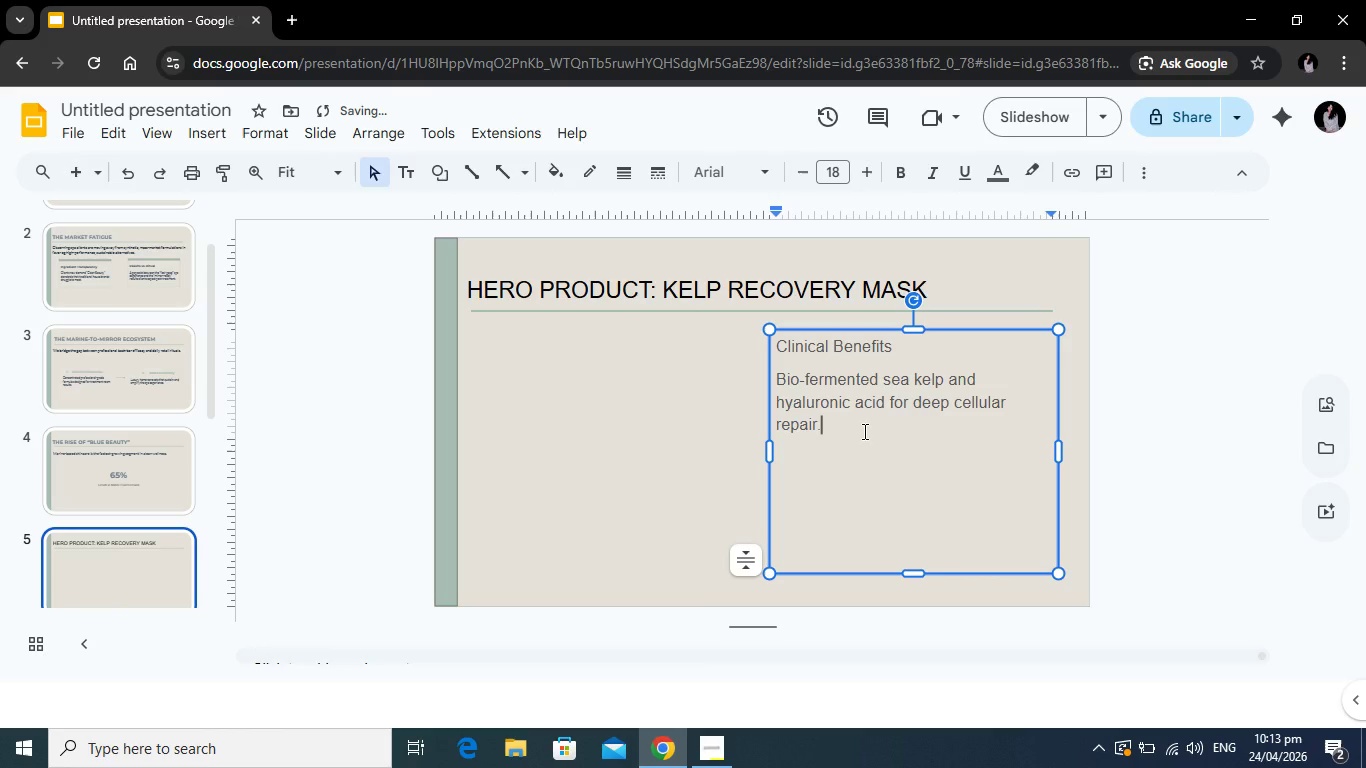 
left_click_drag(start_coordinate=[861, 431], to_coordinate=[780, 382])
 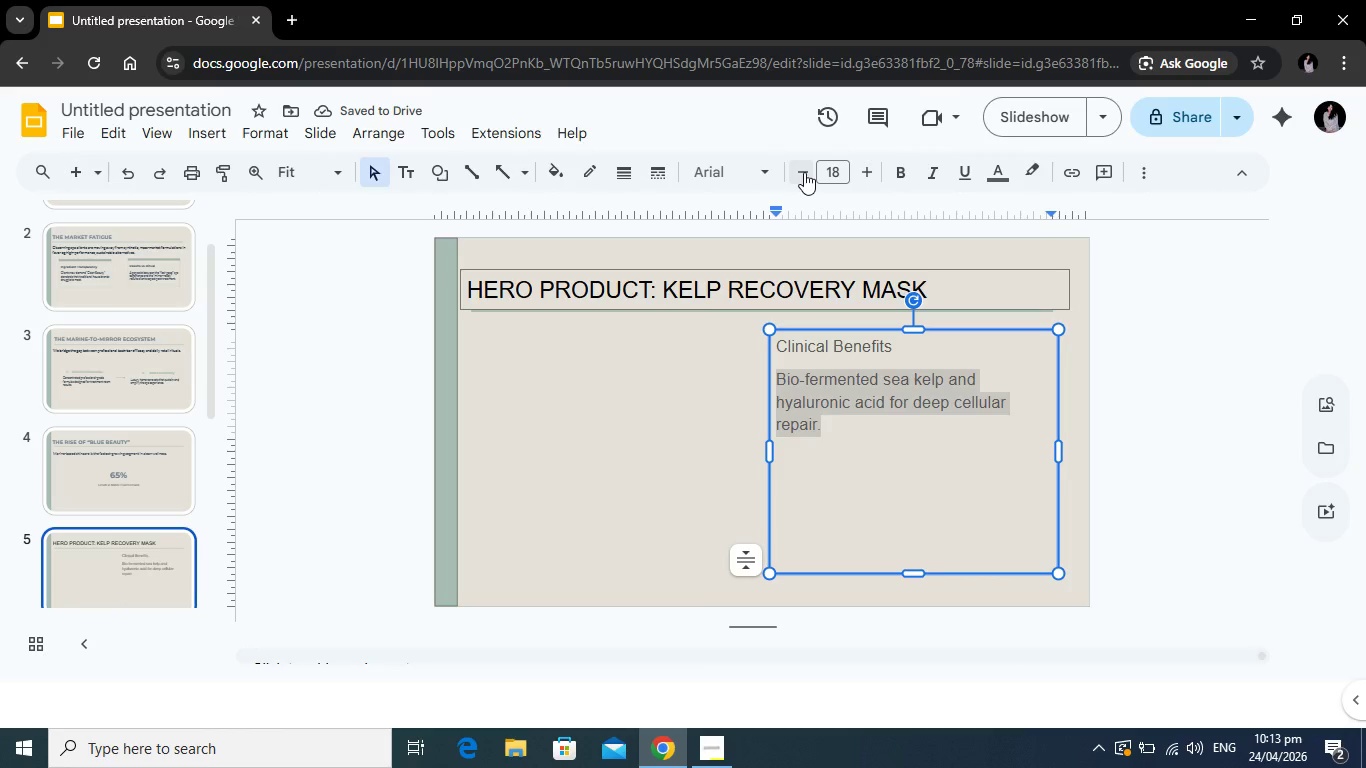 
left_click([804, 172])
 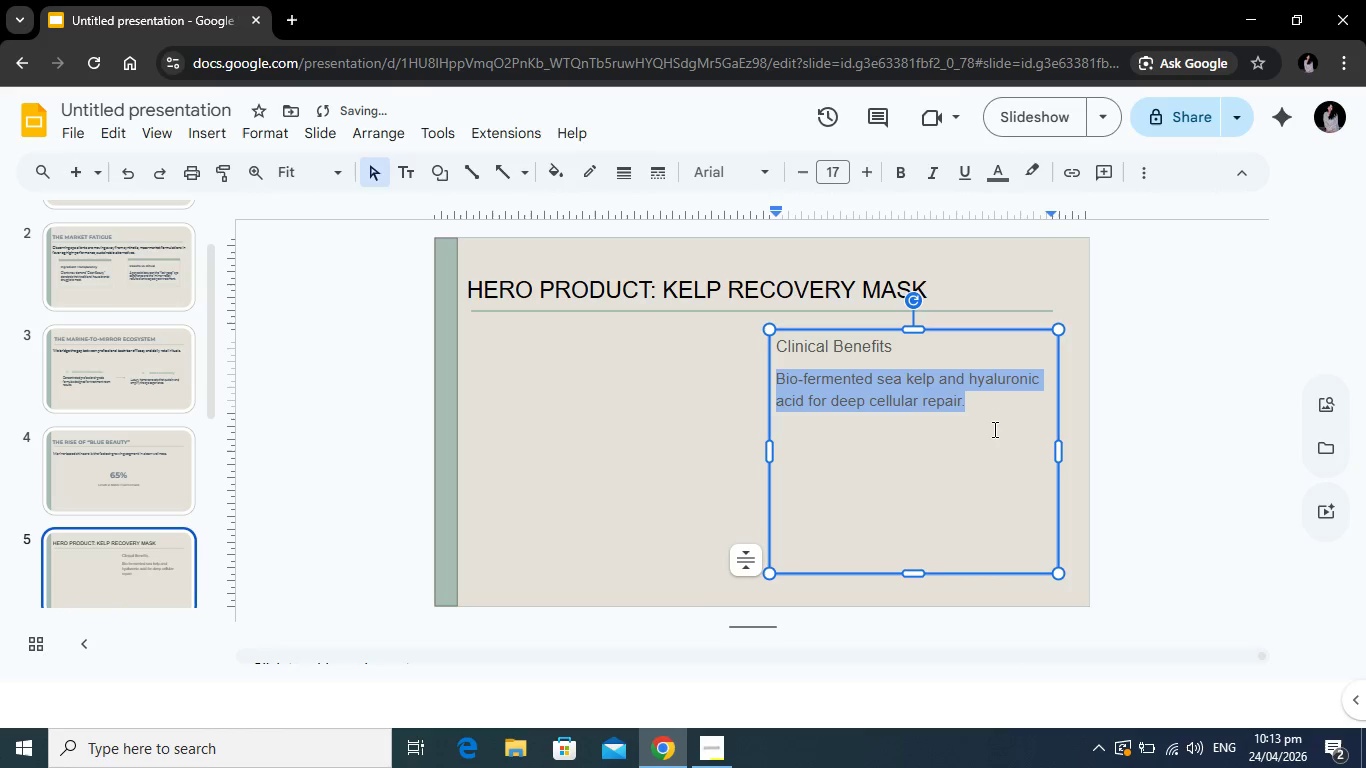 
left_click([995, 414])
 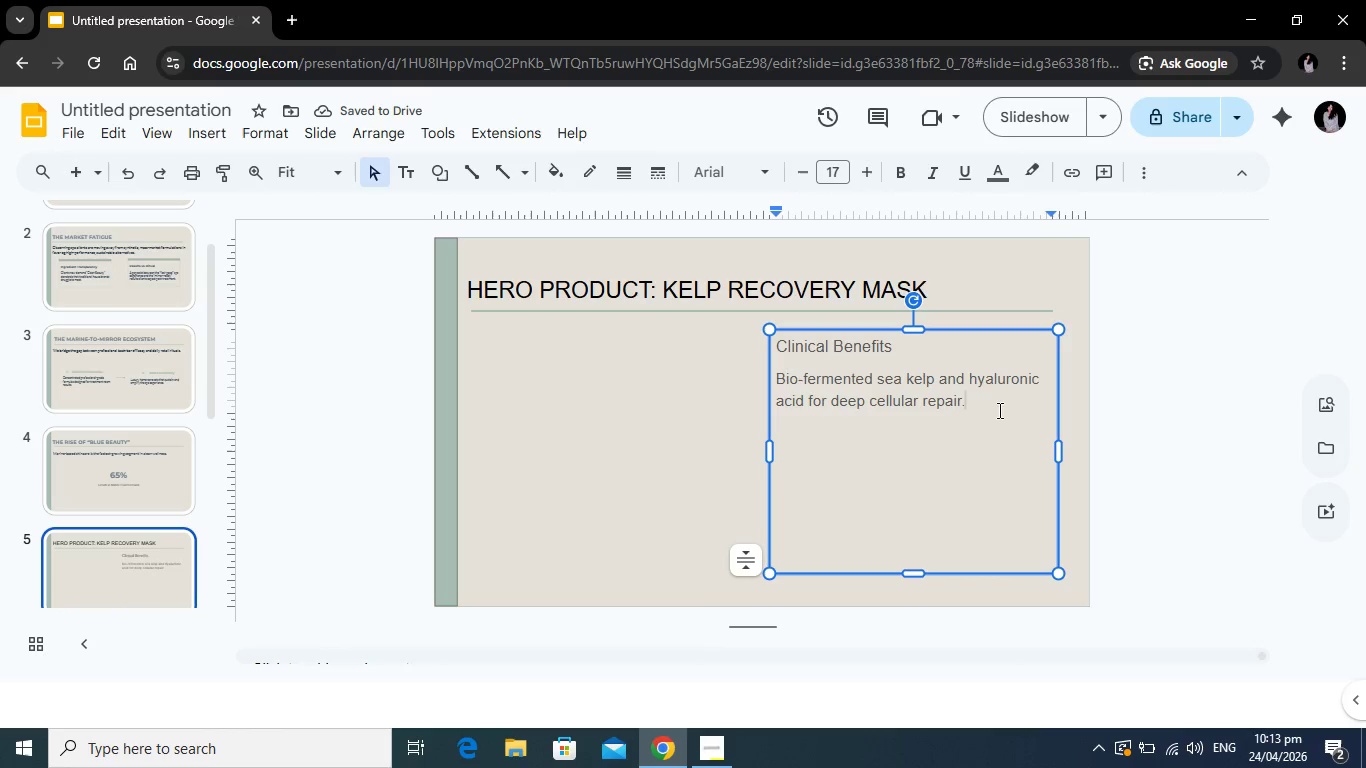 
left_click_drag(start_coordinate=[998, 410], to_coordinate=[776, 346])
 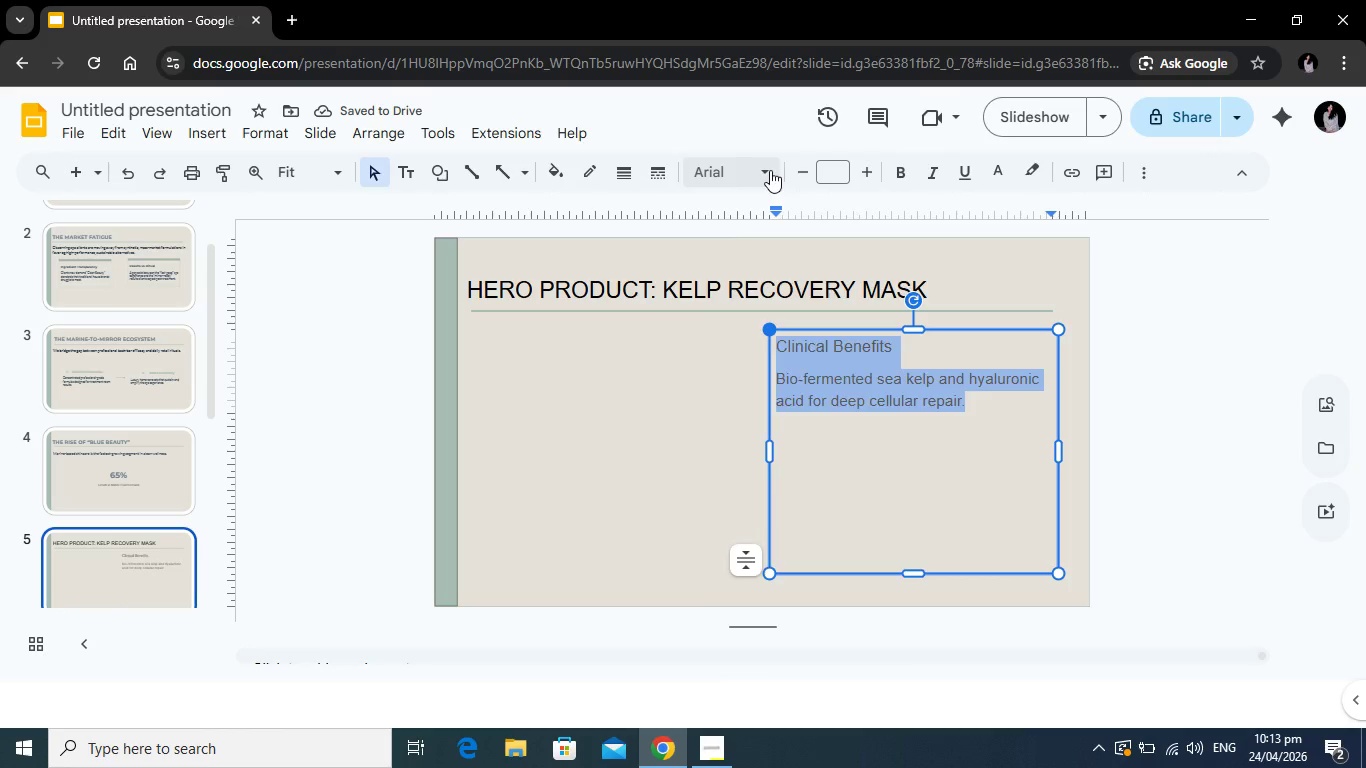 
left_click([770, 170])
 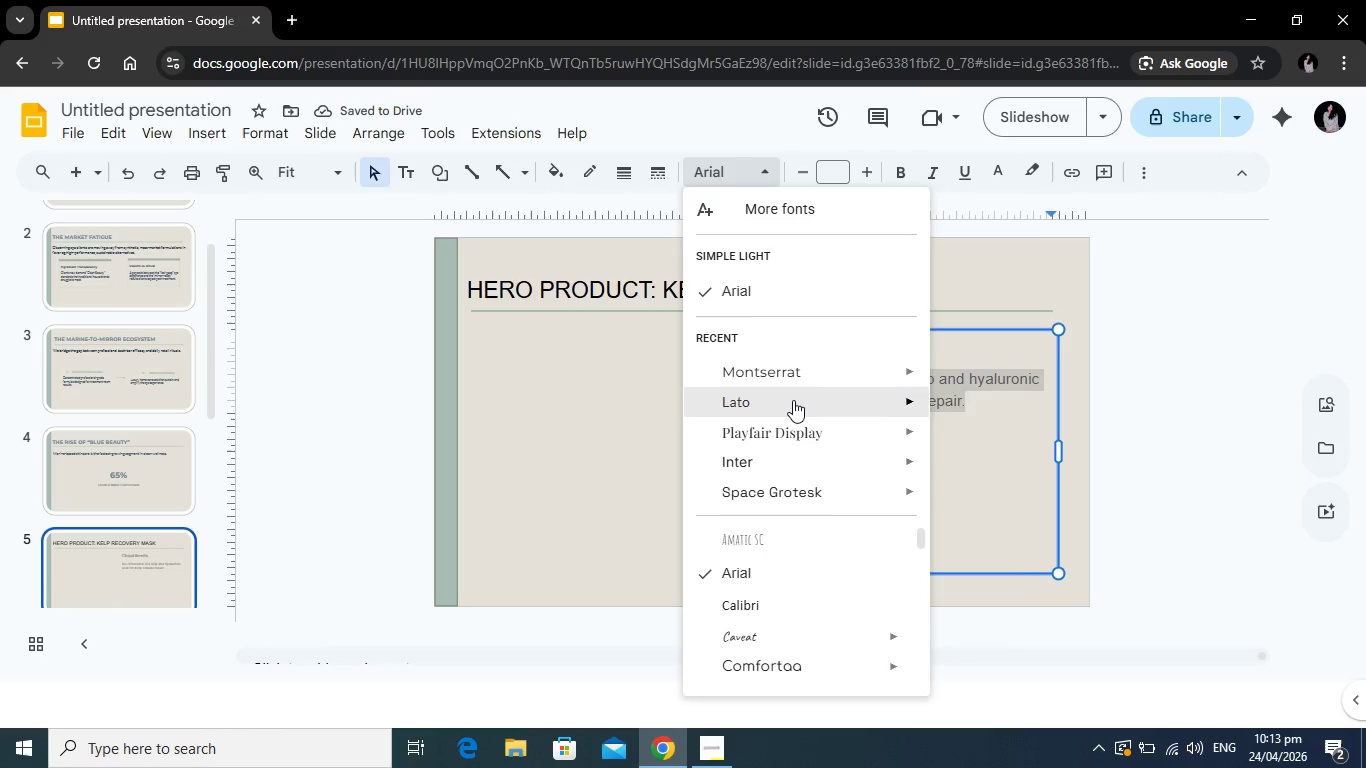 
left_click([793, 400])
 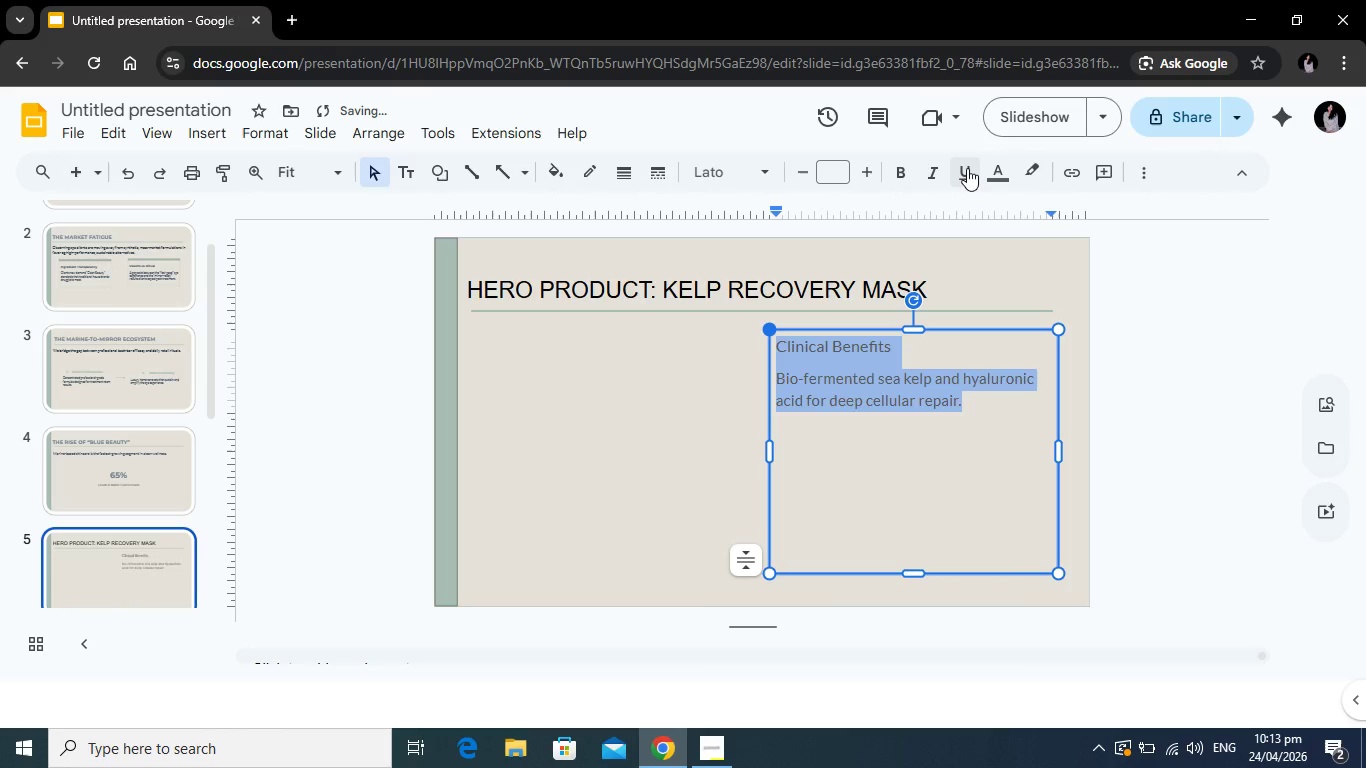 
left_click([967, 168])
 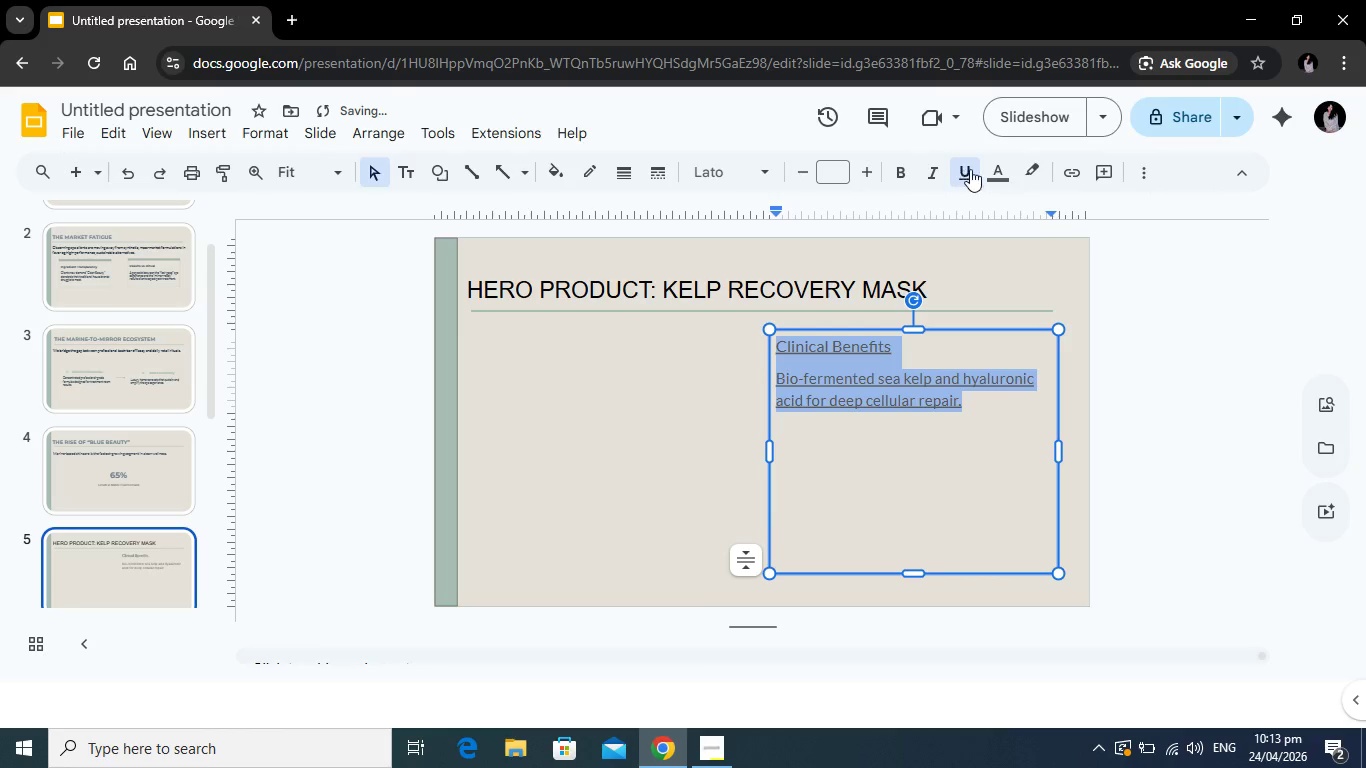 
left_click([972, 164])
 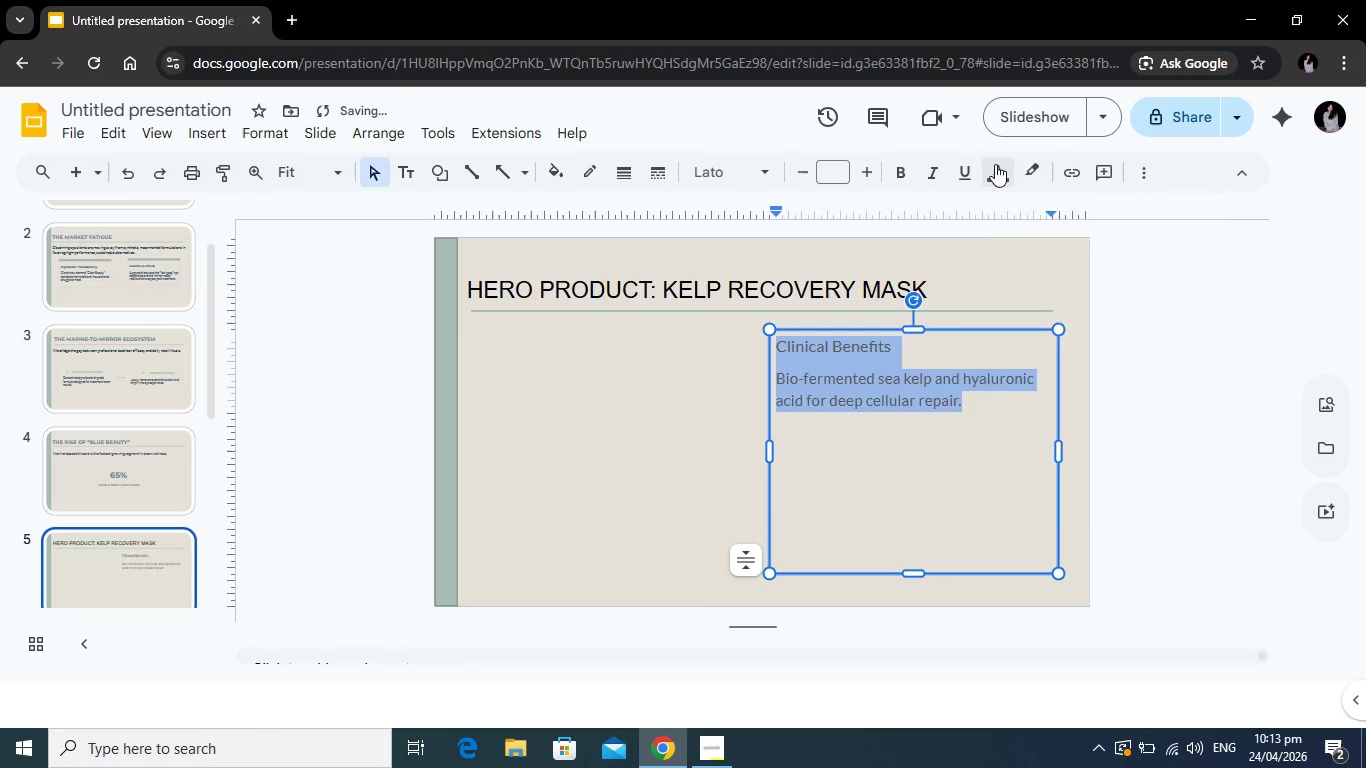 
left_click([995, 164])
 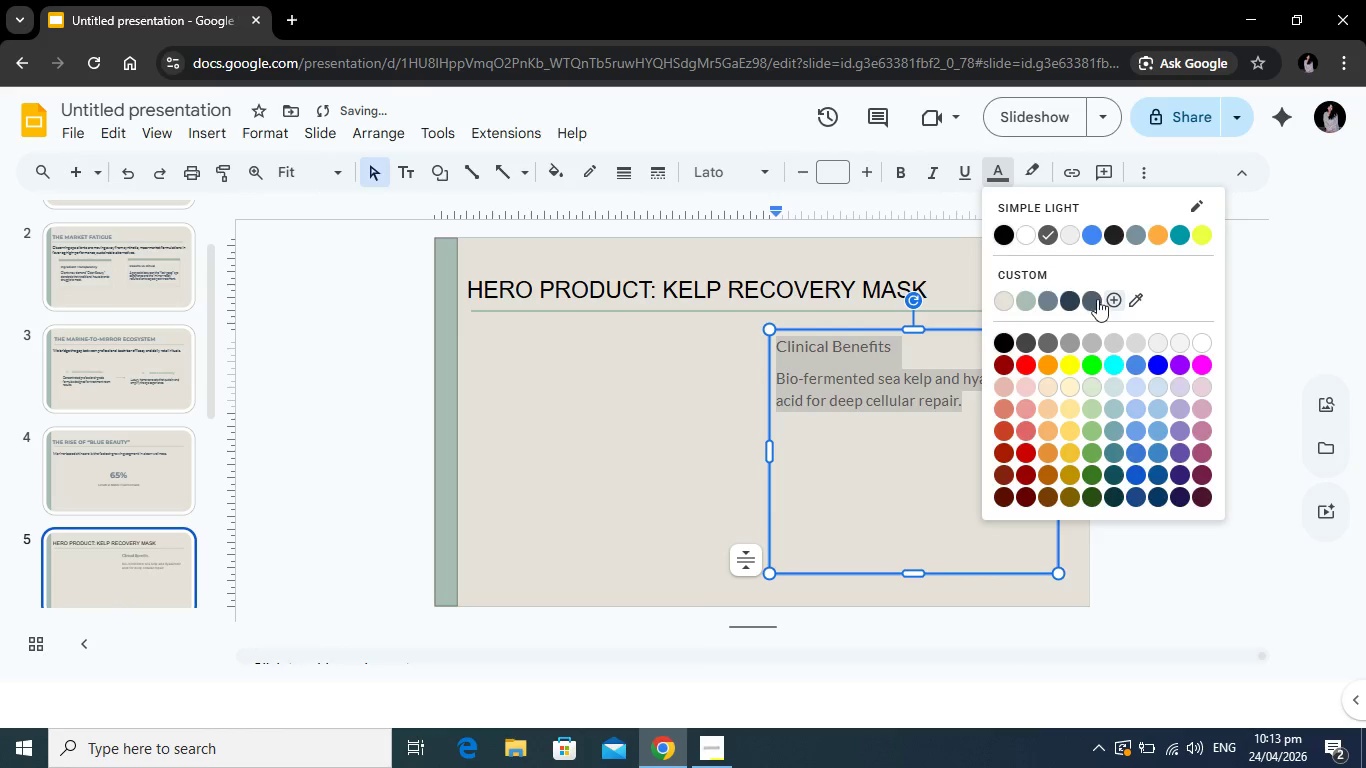 
left_click([1097, 299])
 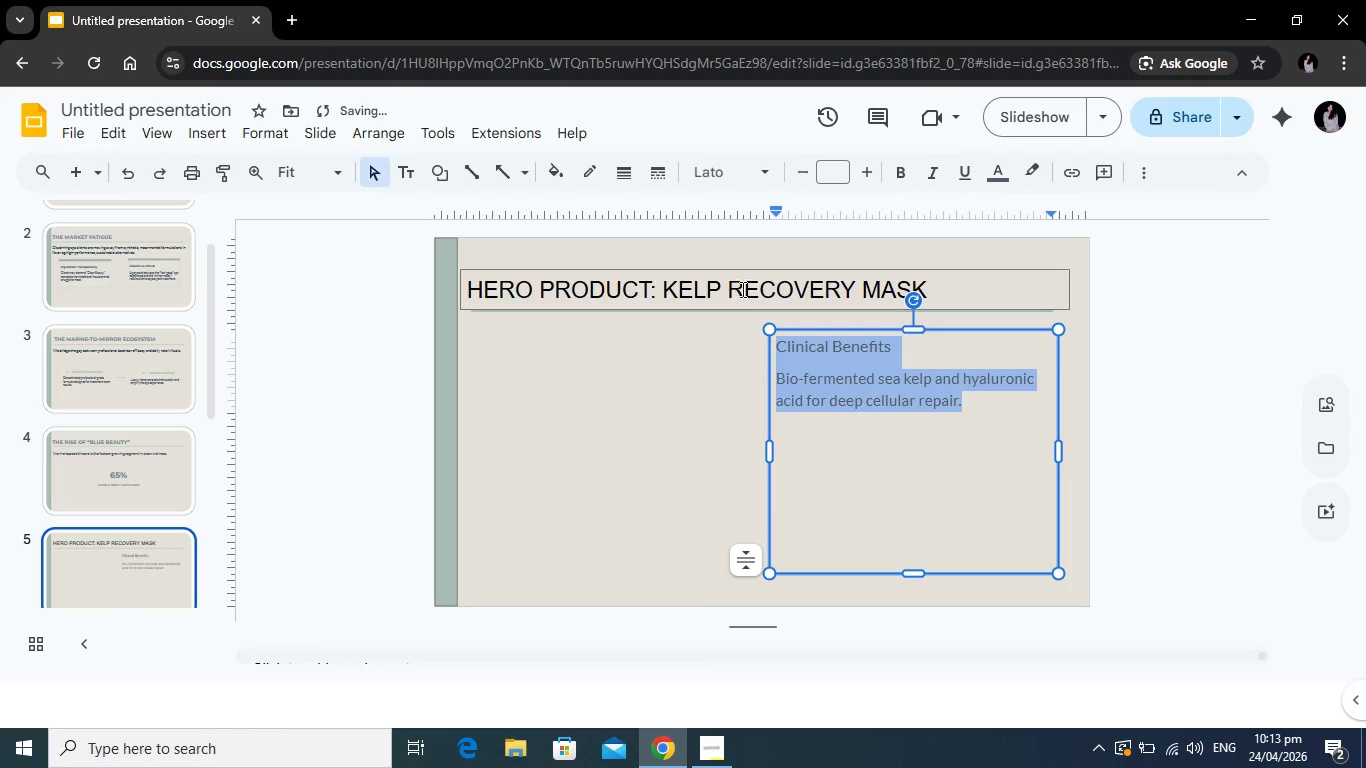 
left_click([741, 289])
 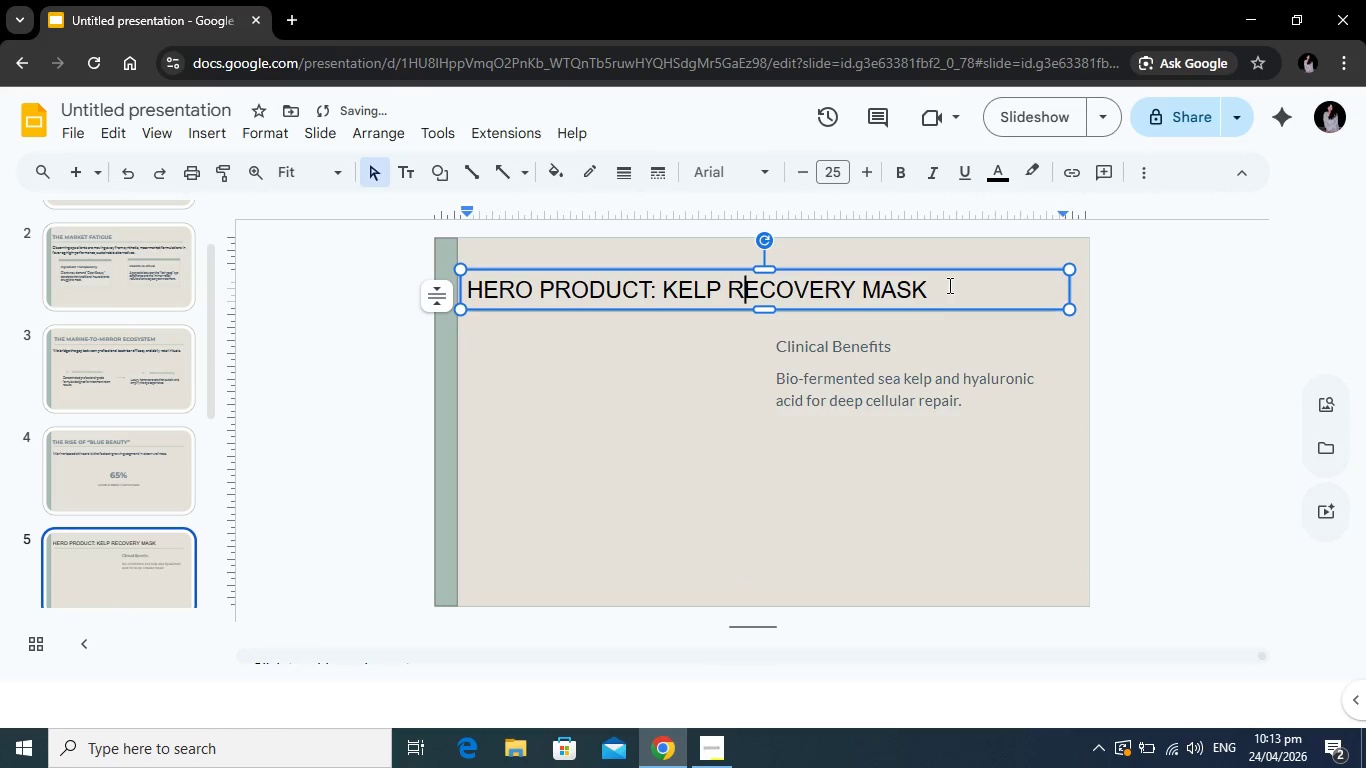 
left_click_drag(start_coordinate=[949, 285], to_coordinate=[467, 290])
 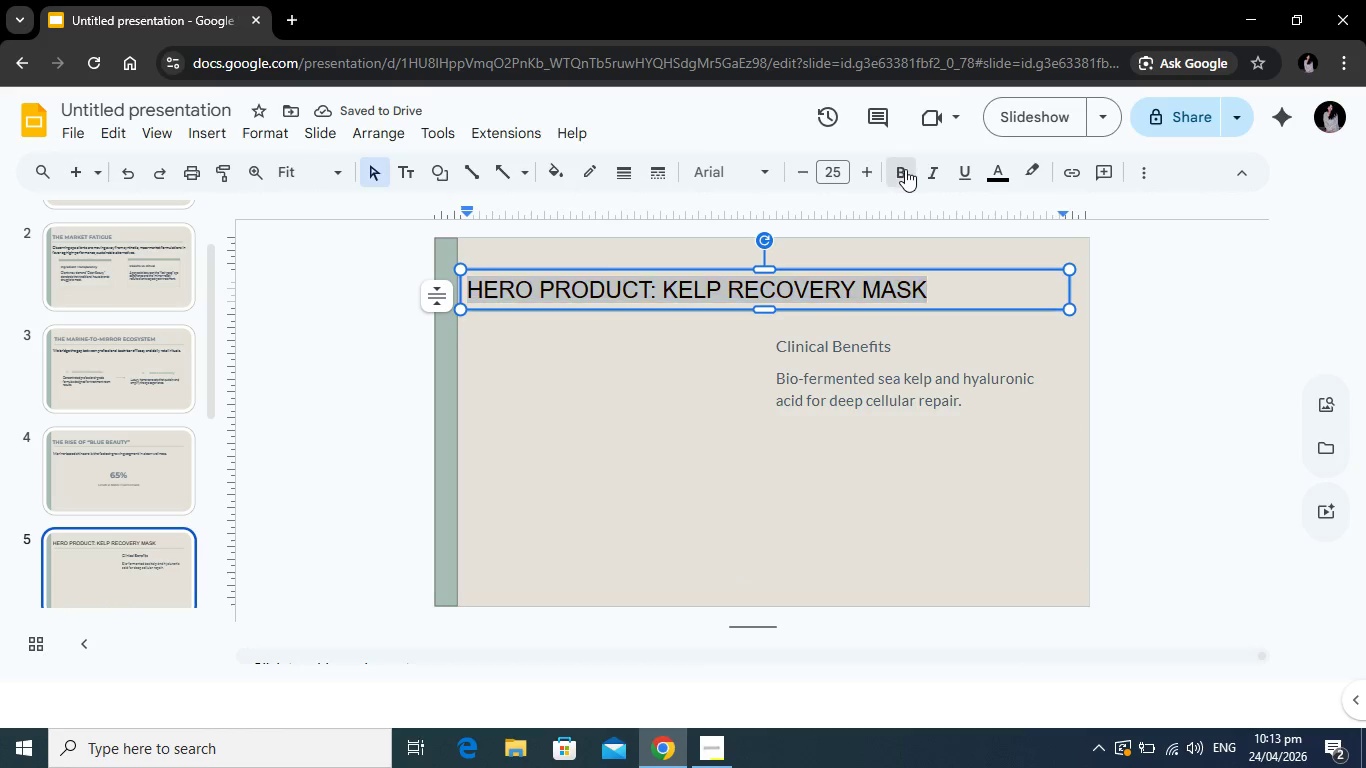 
left_click([905, 169])
 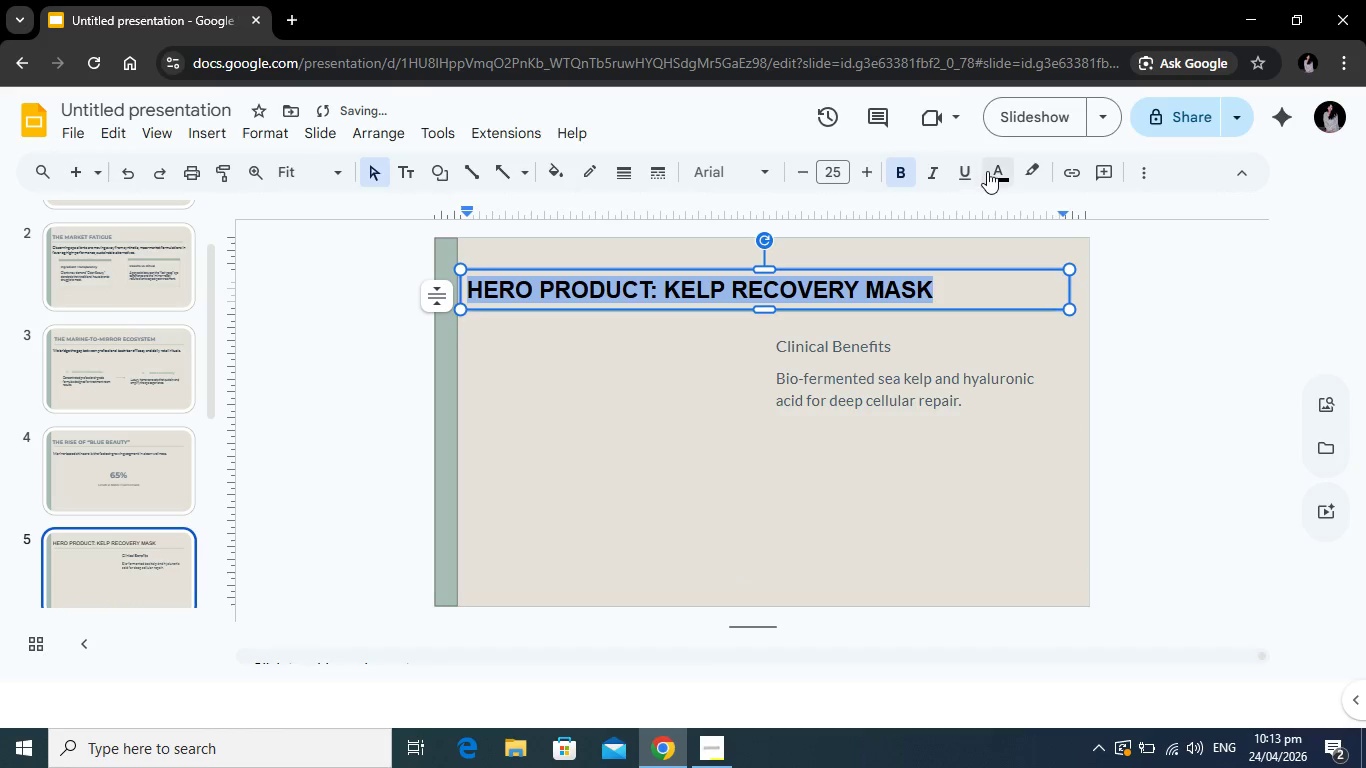 
left_click([999, 168])
 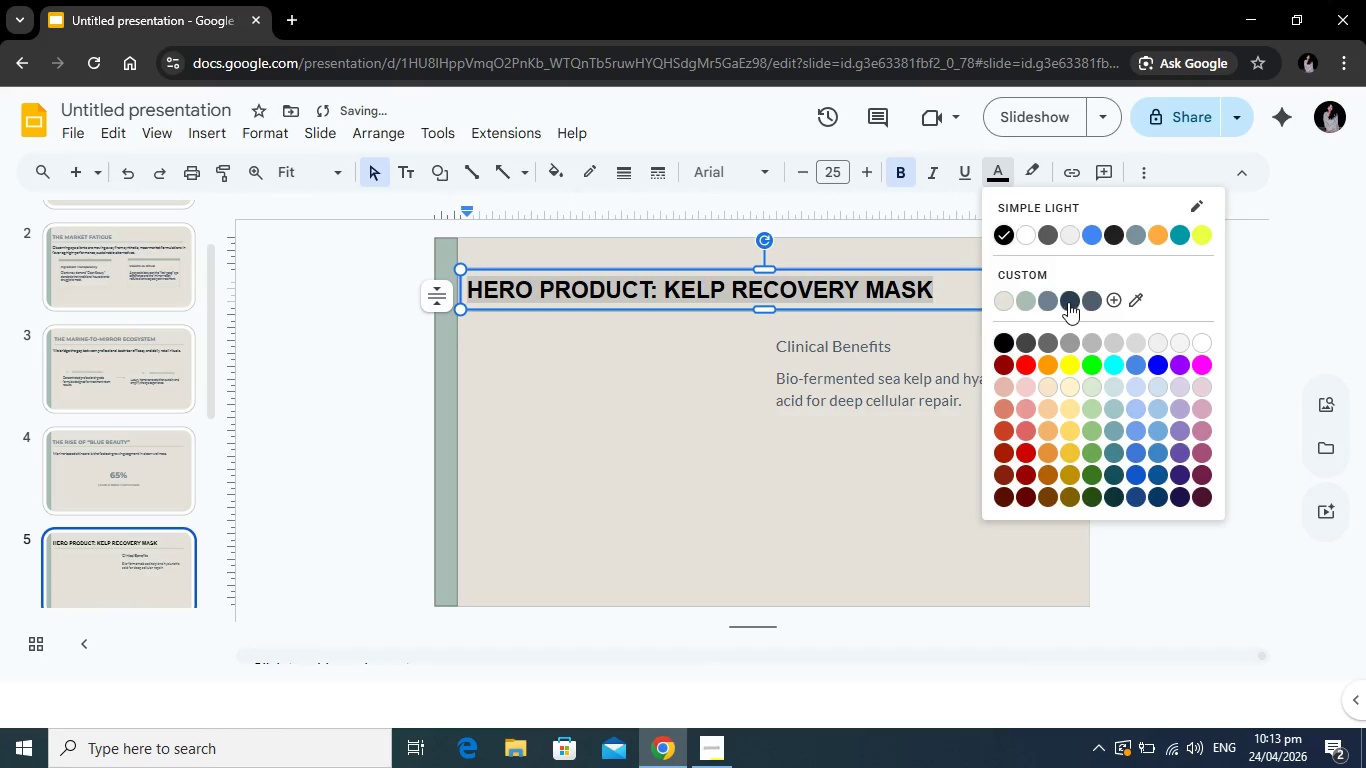 
left_click([1069, 302])
 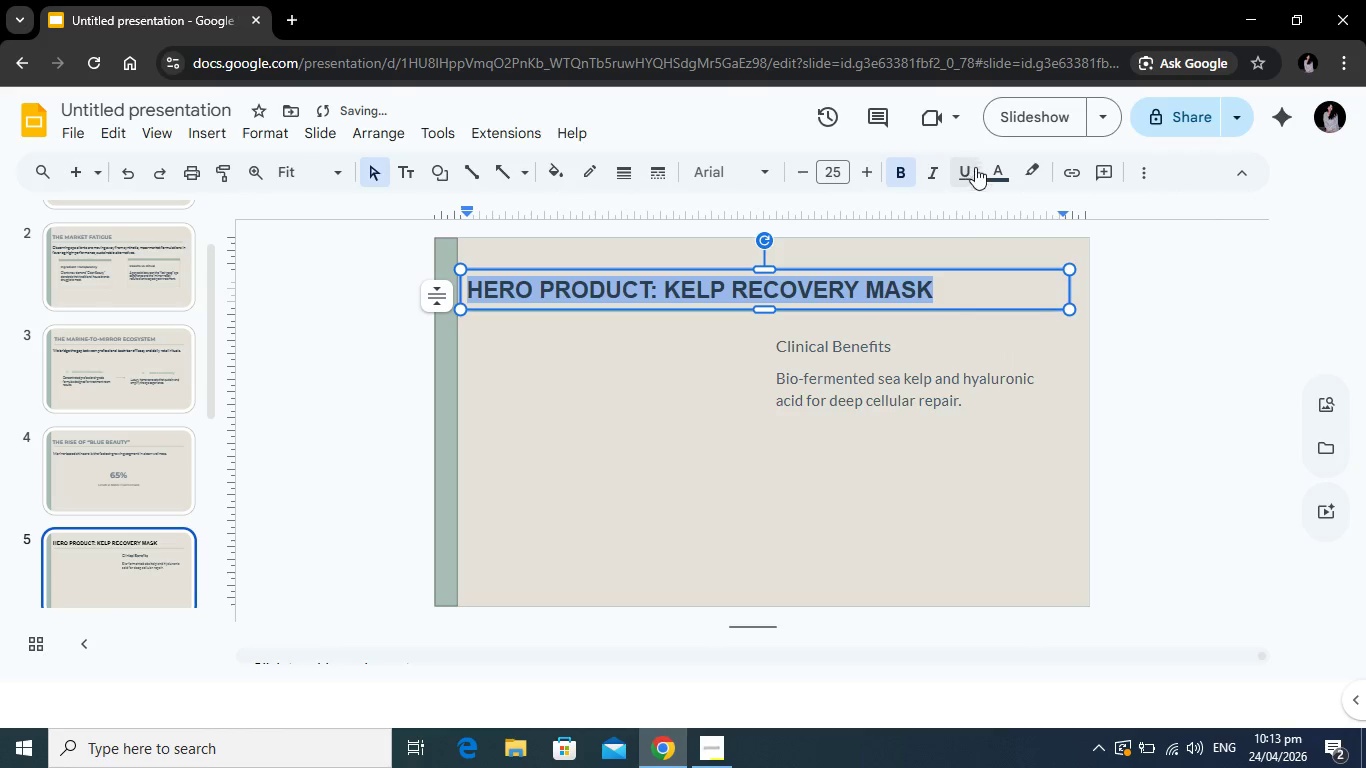 
left_click([994, 169])
 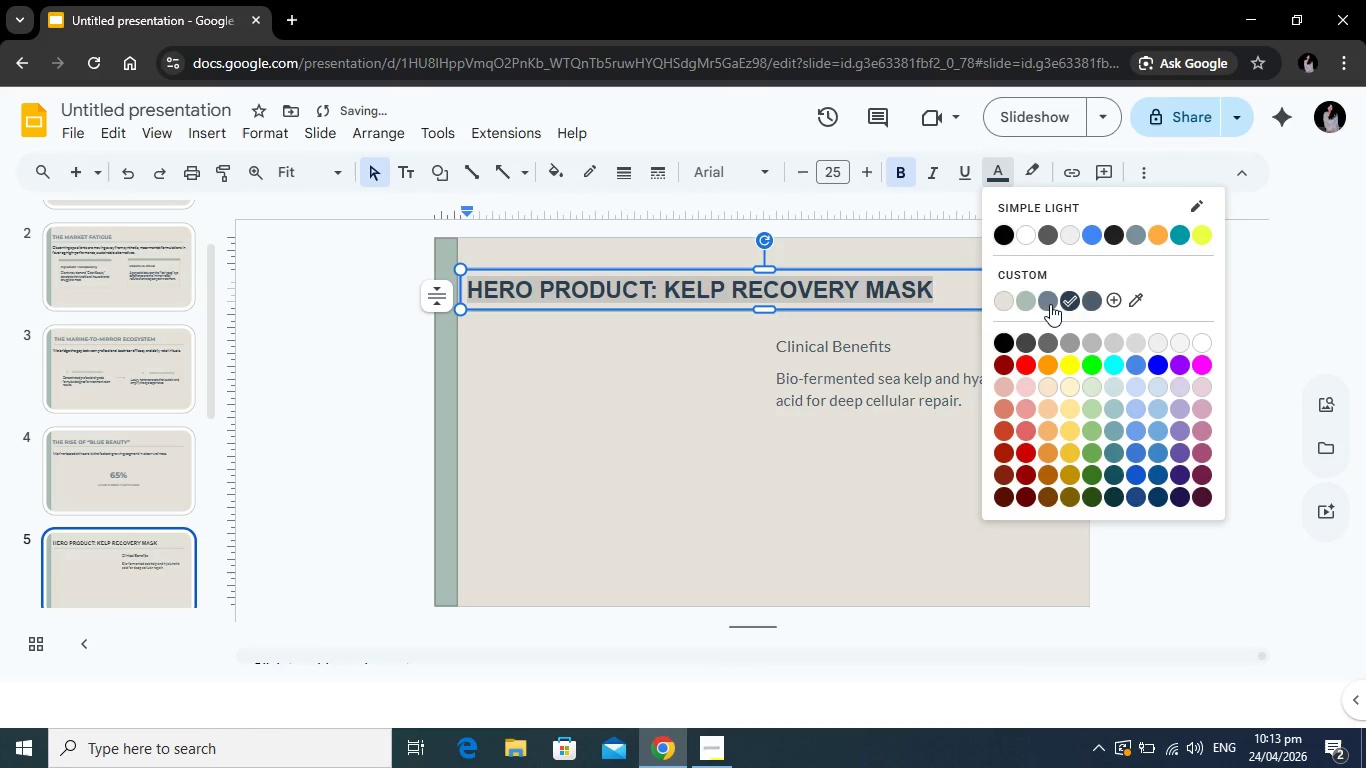 
left_click([1050, 304])
 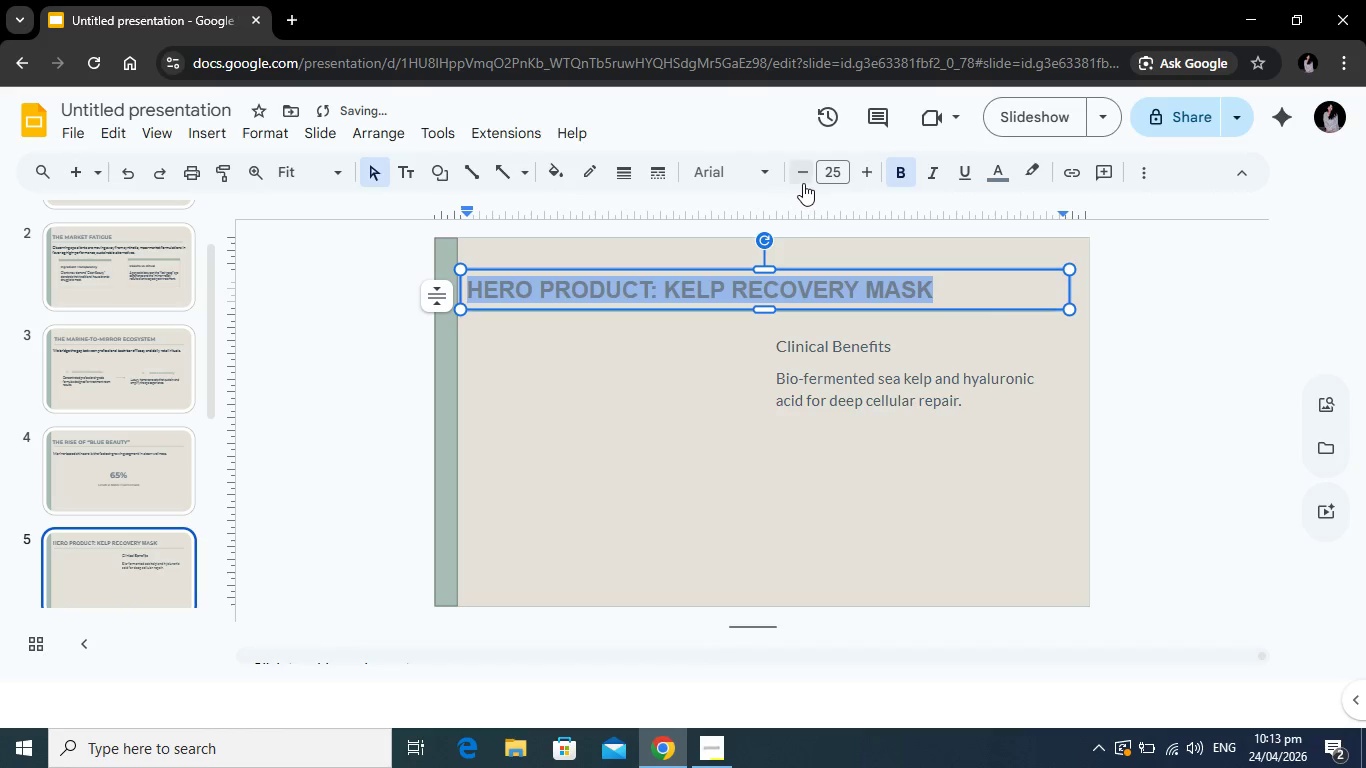 
left_click([772, 174])
 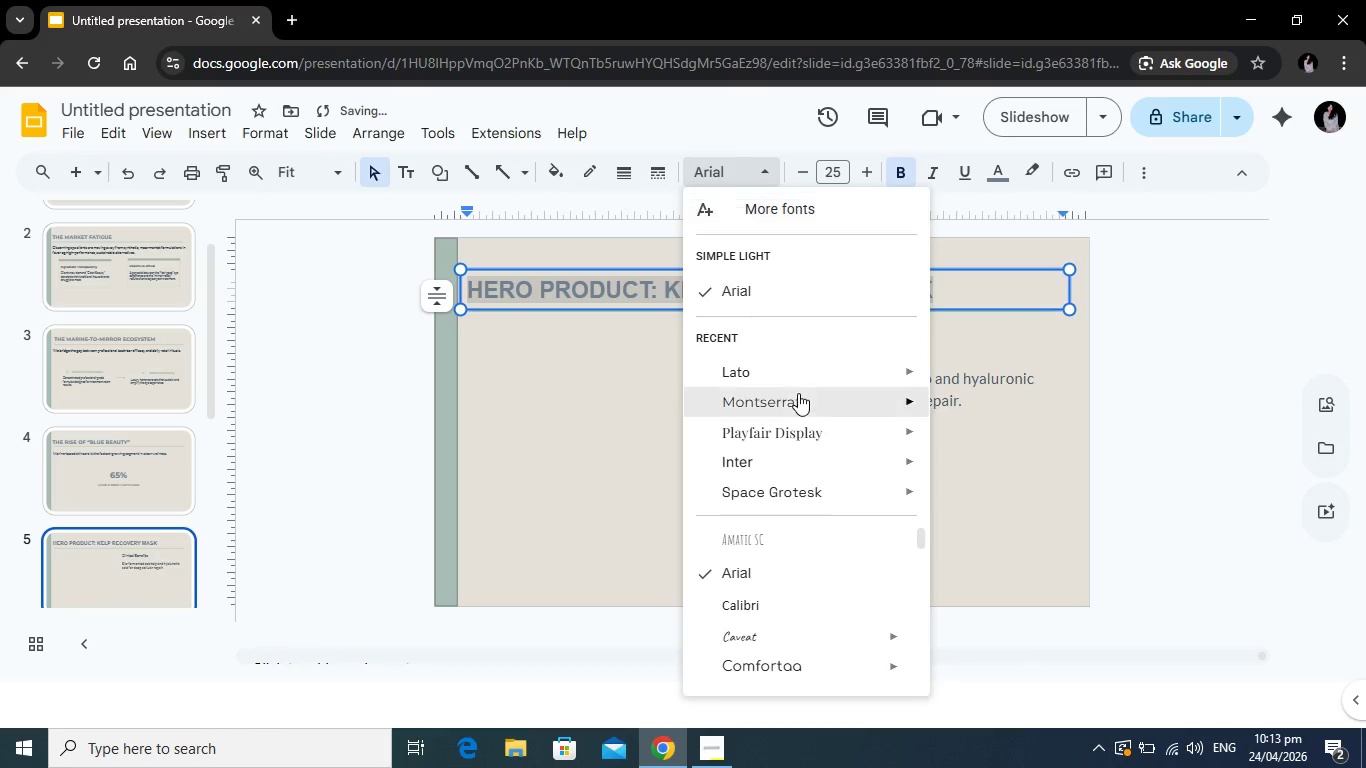 
left_click([798, 393])
 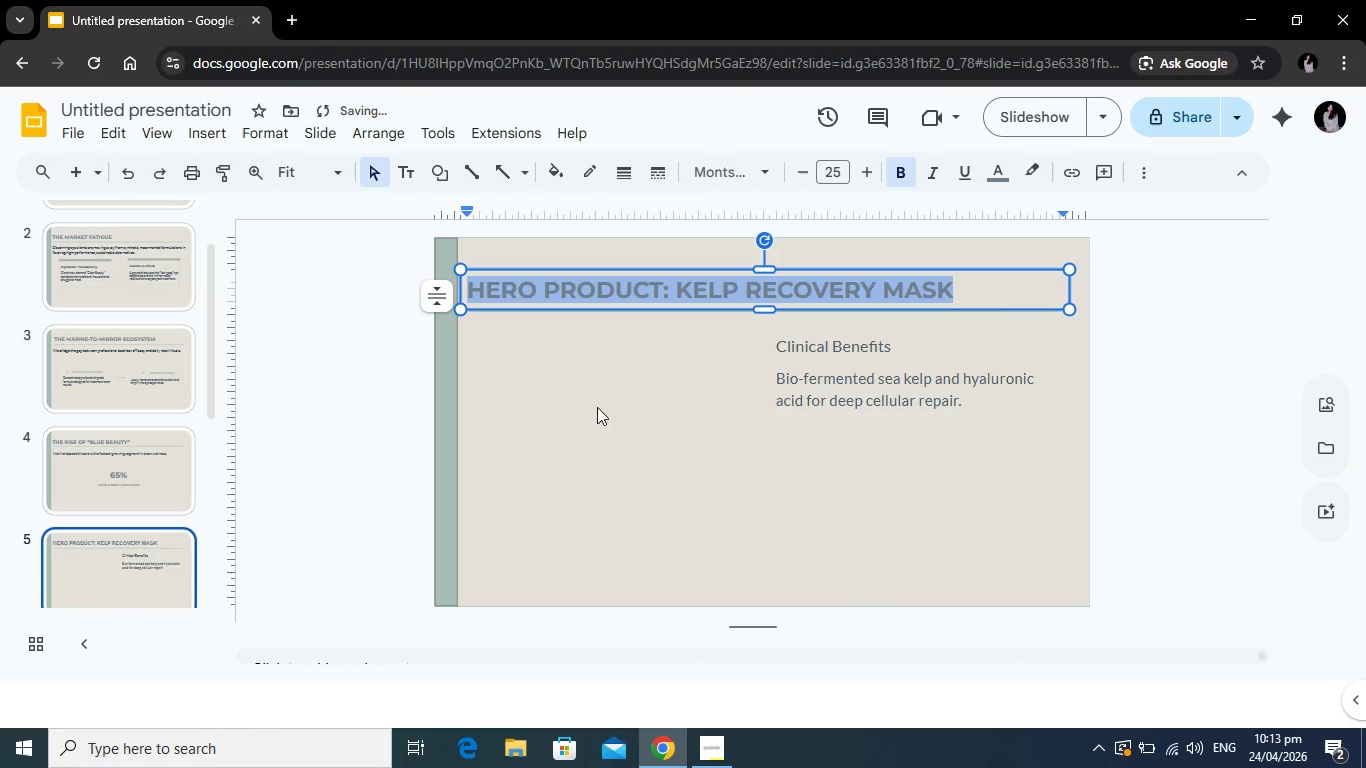 
left_click([596, 406])
 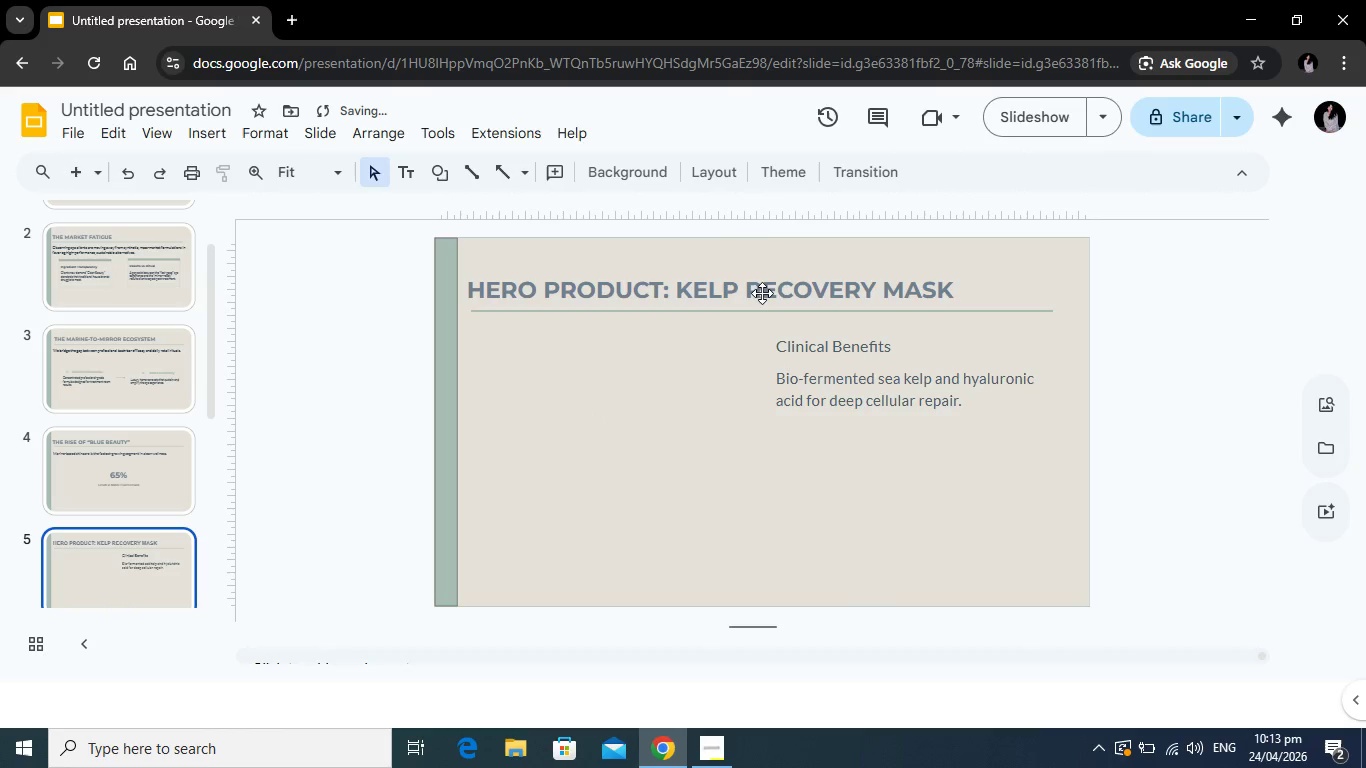 
left_click([766, 292])
 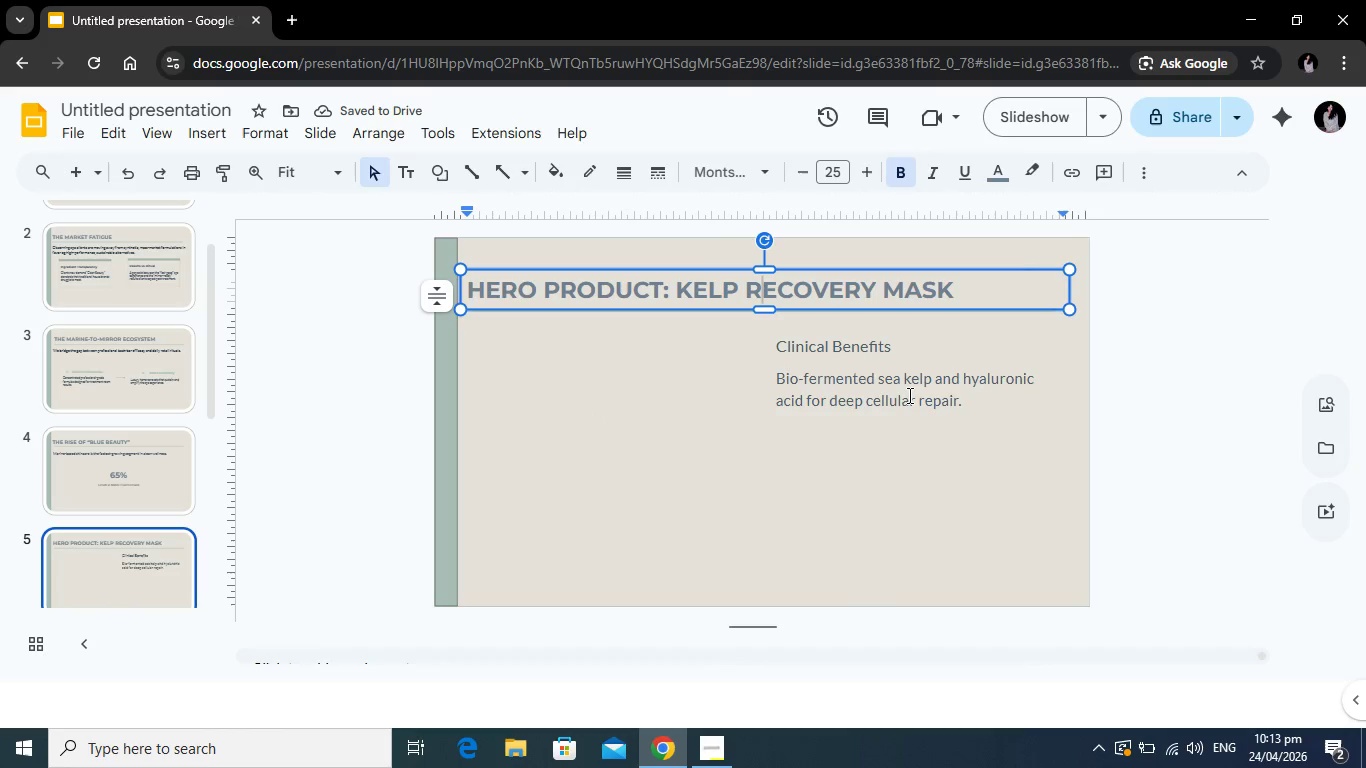 
left_click([908, 395])
 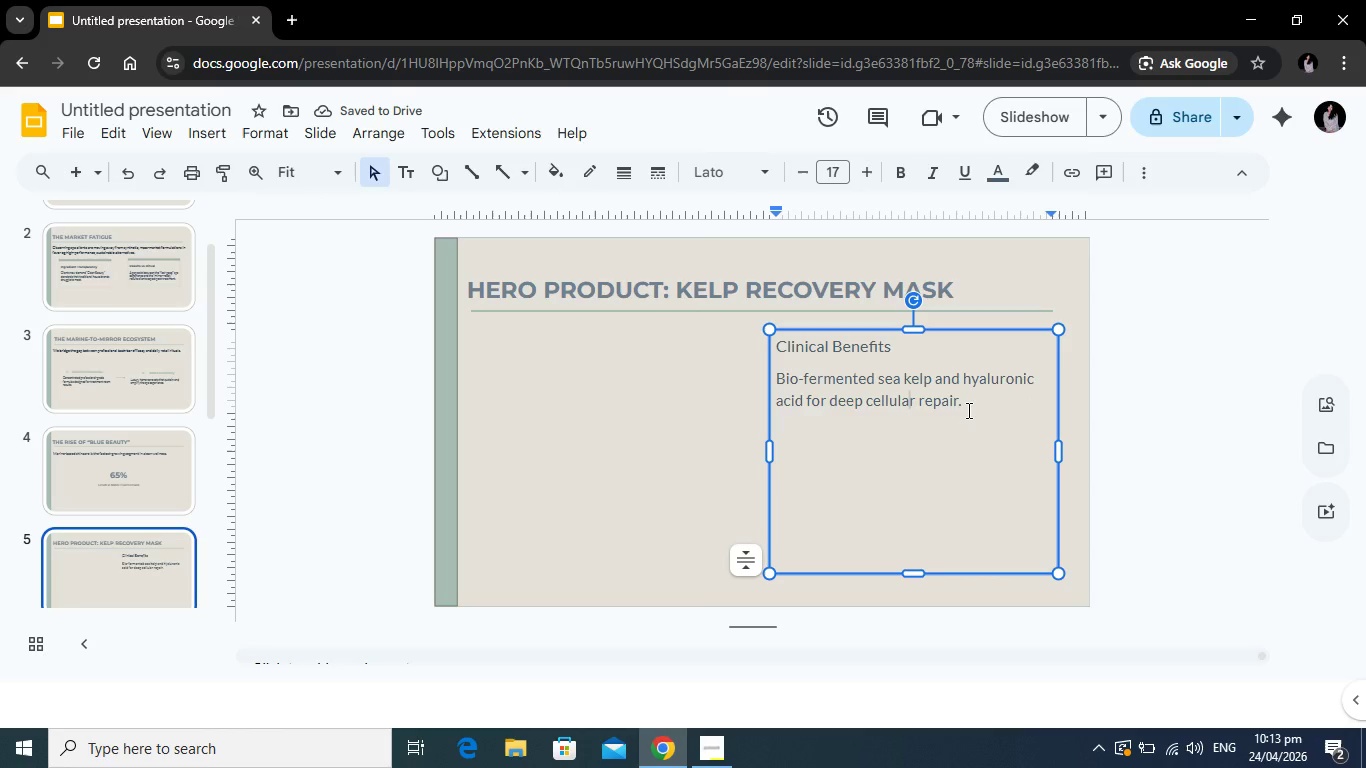 
left_click([967, 410])
 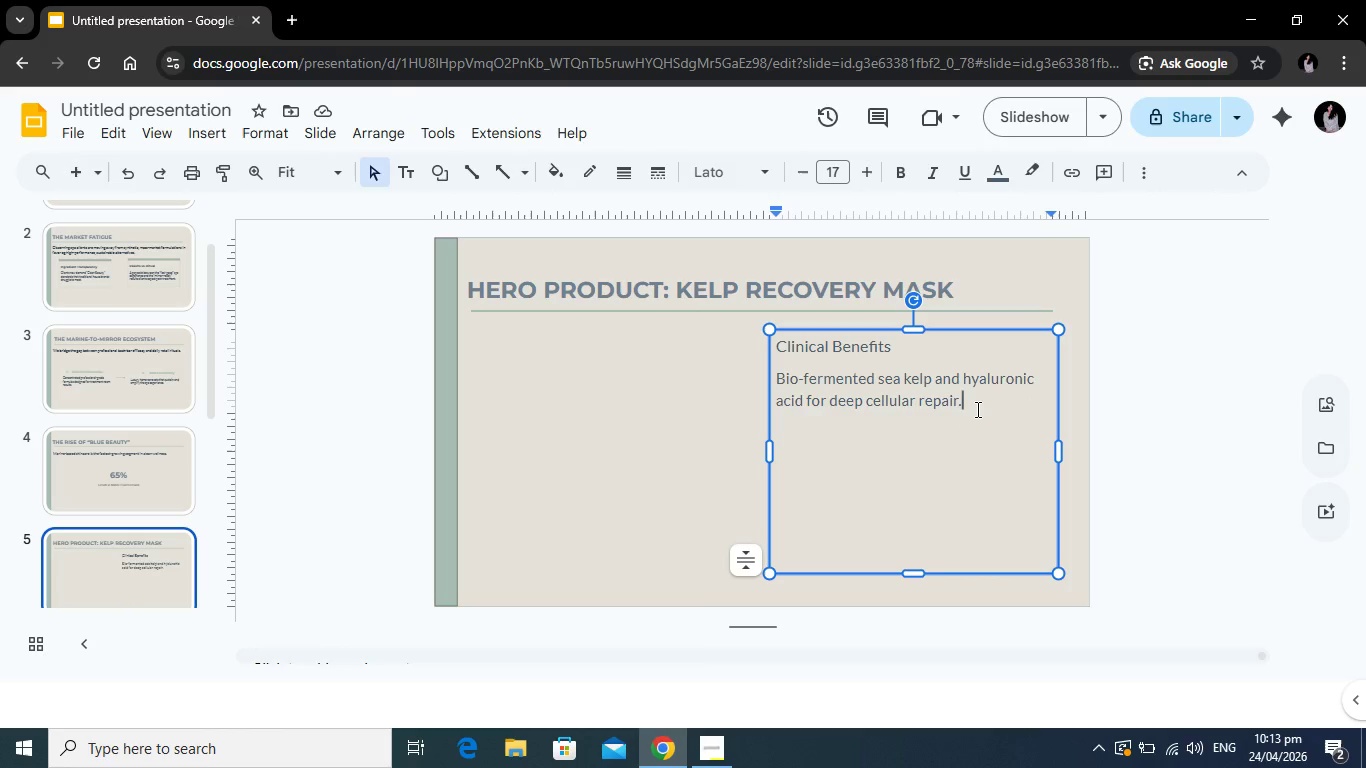 
key(Enter)
 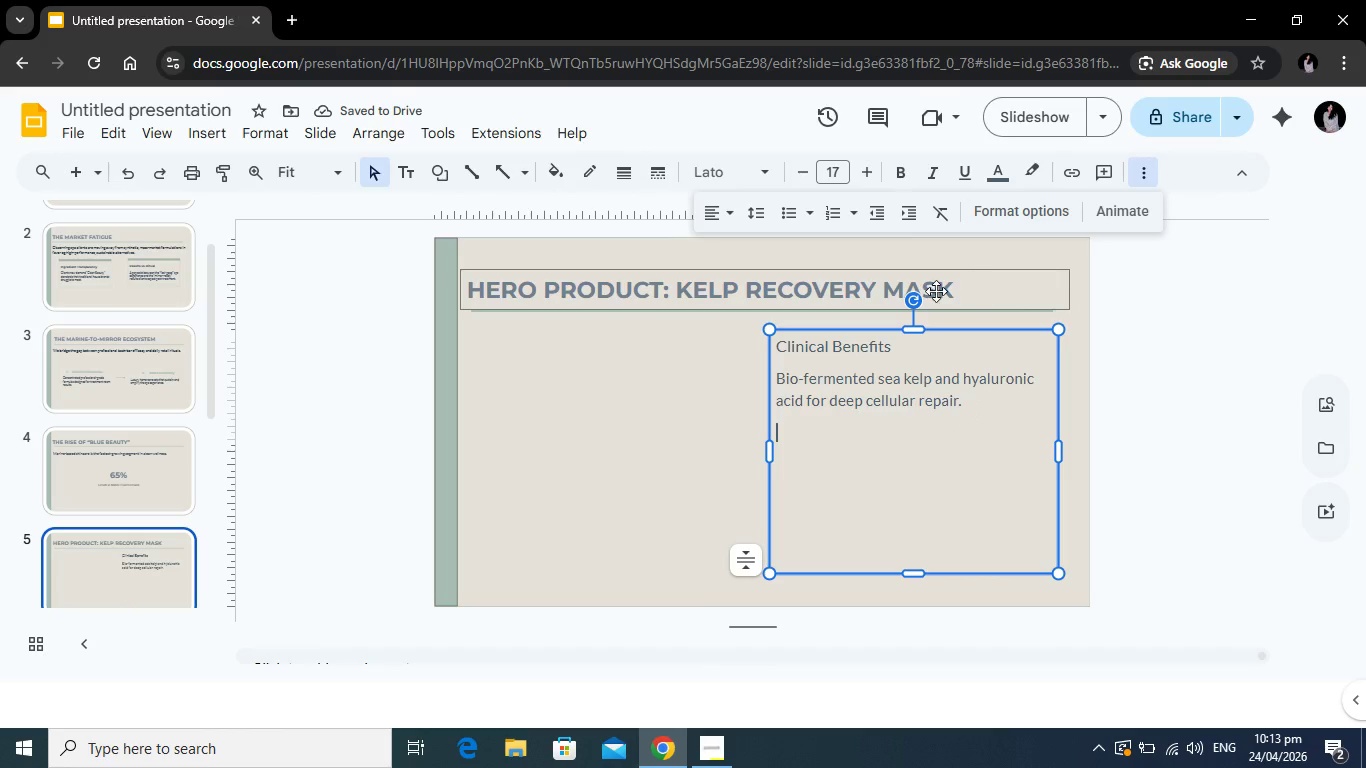 
key(Tab)
 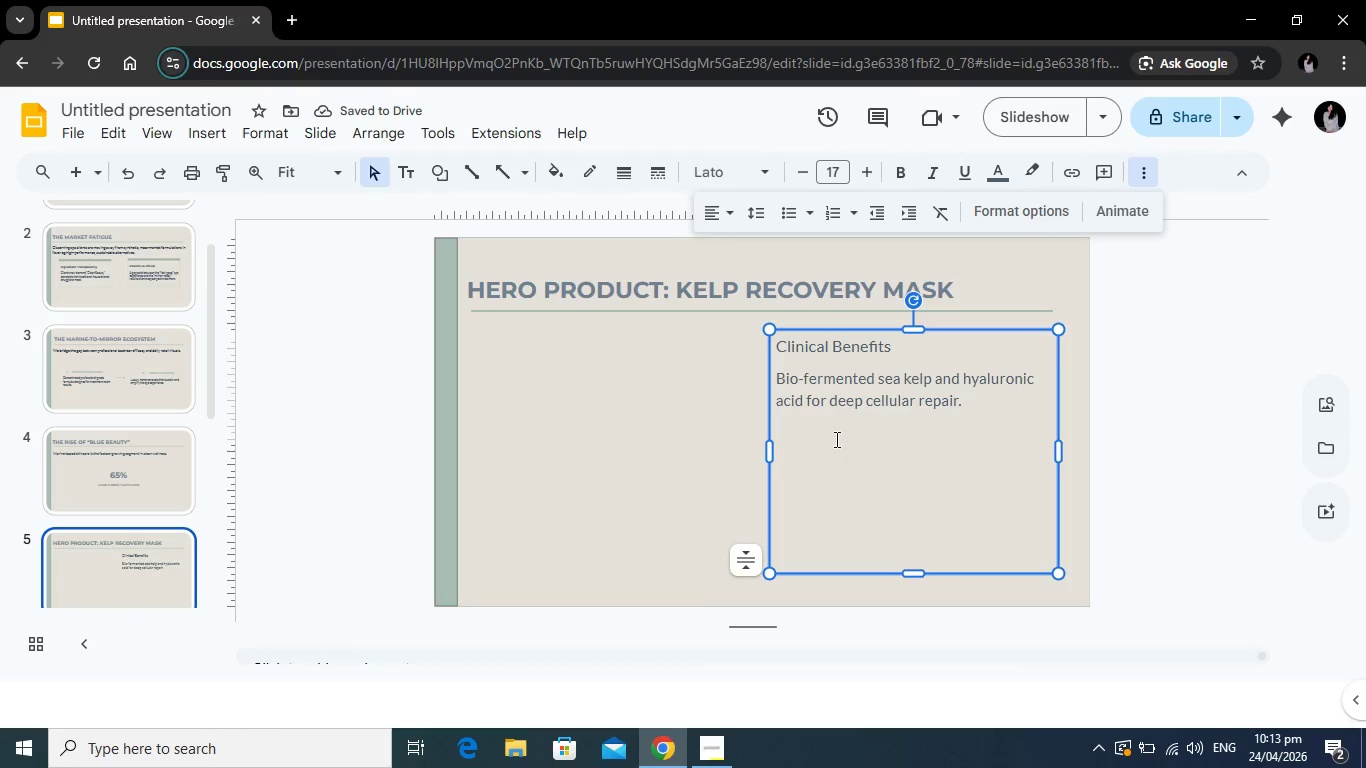 
left_click([832, 439])
 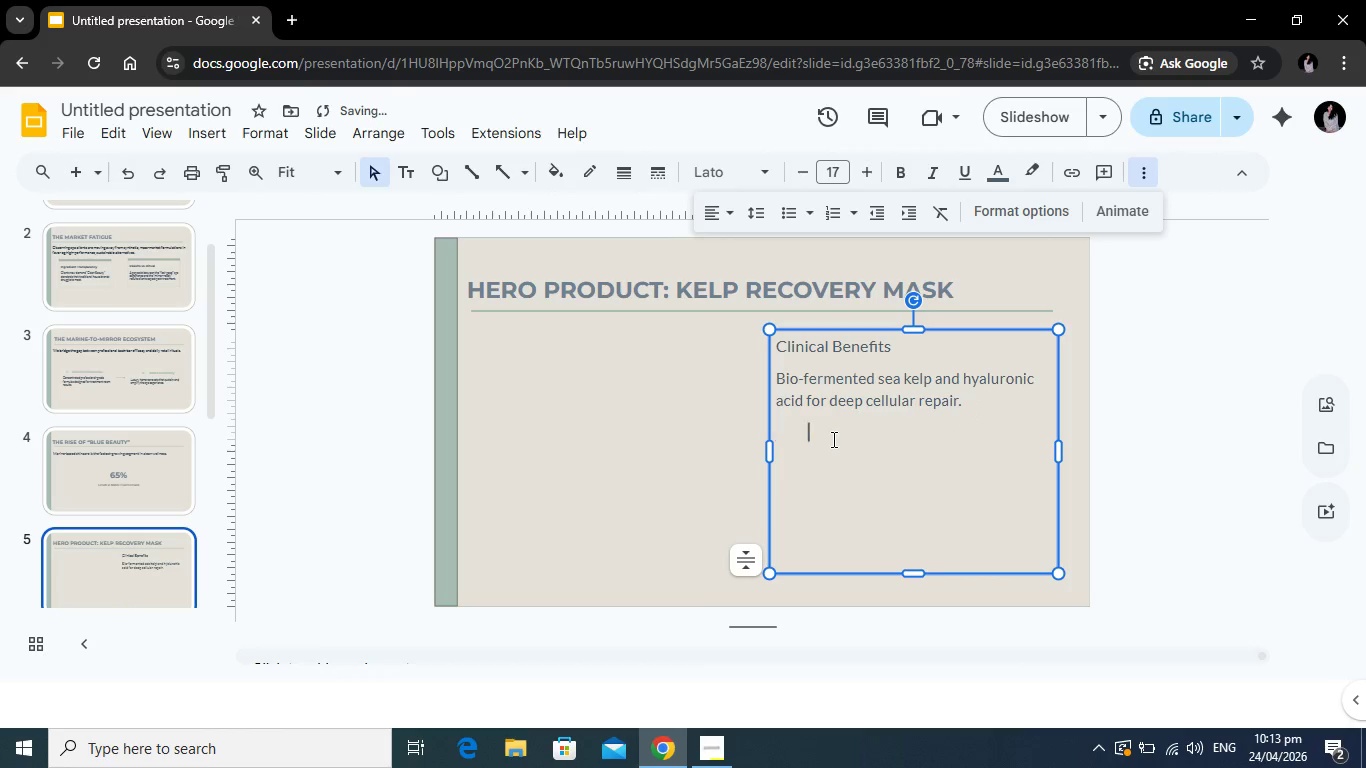 
key(Tab)
 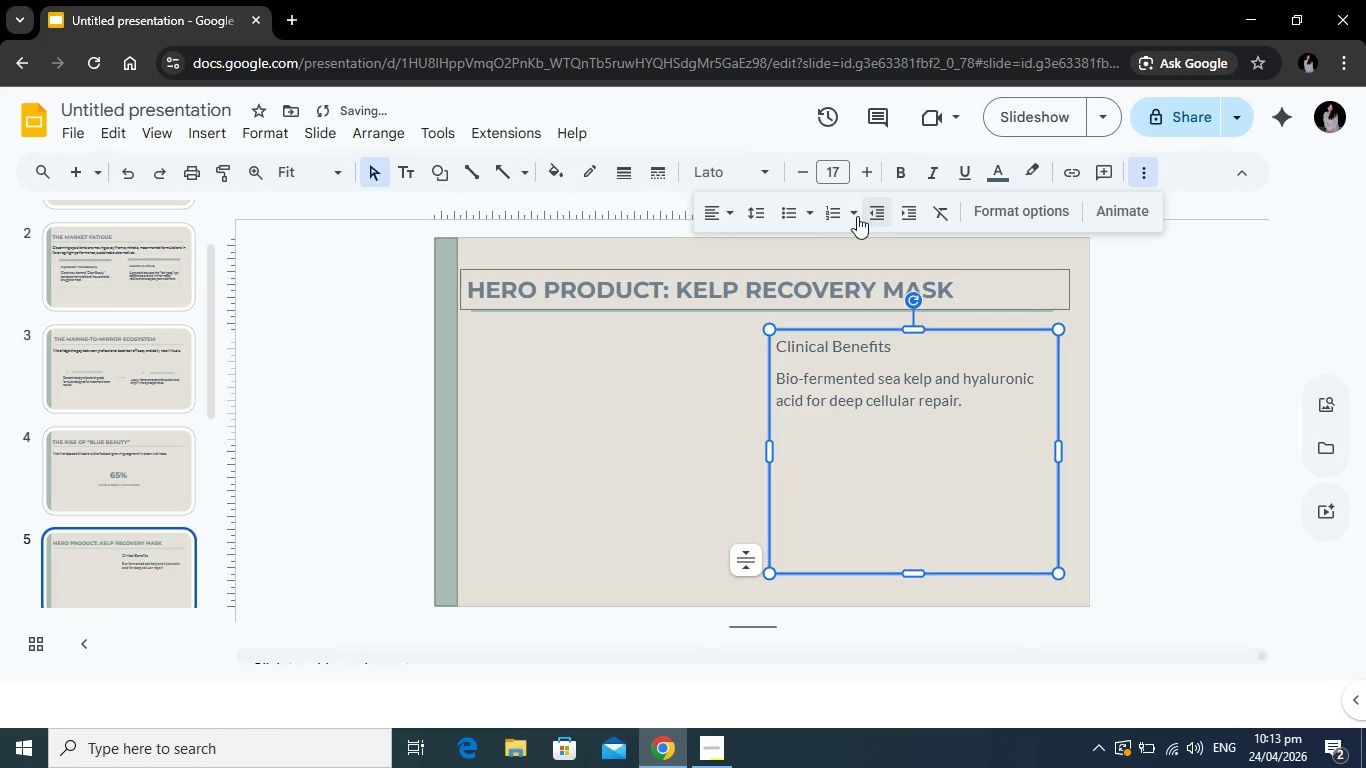 
left_click([788, 217])
 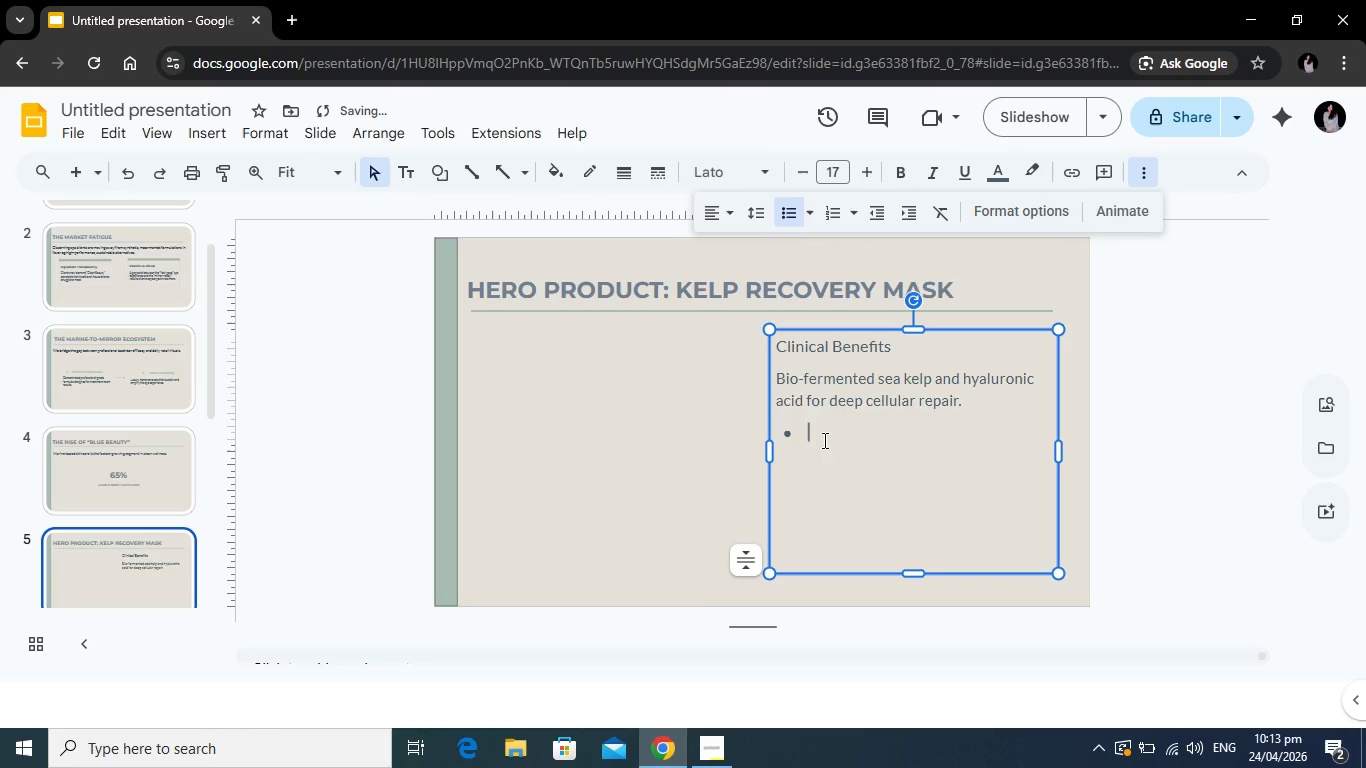 
key(Tab)
type(Sustainably Harvested)
 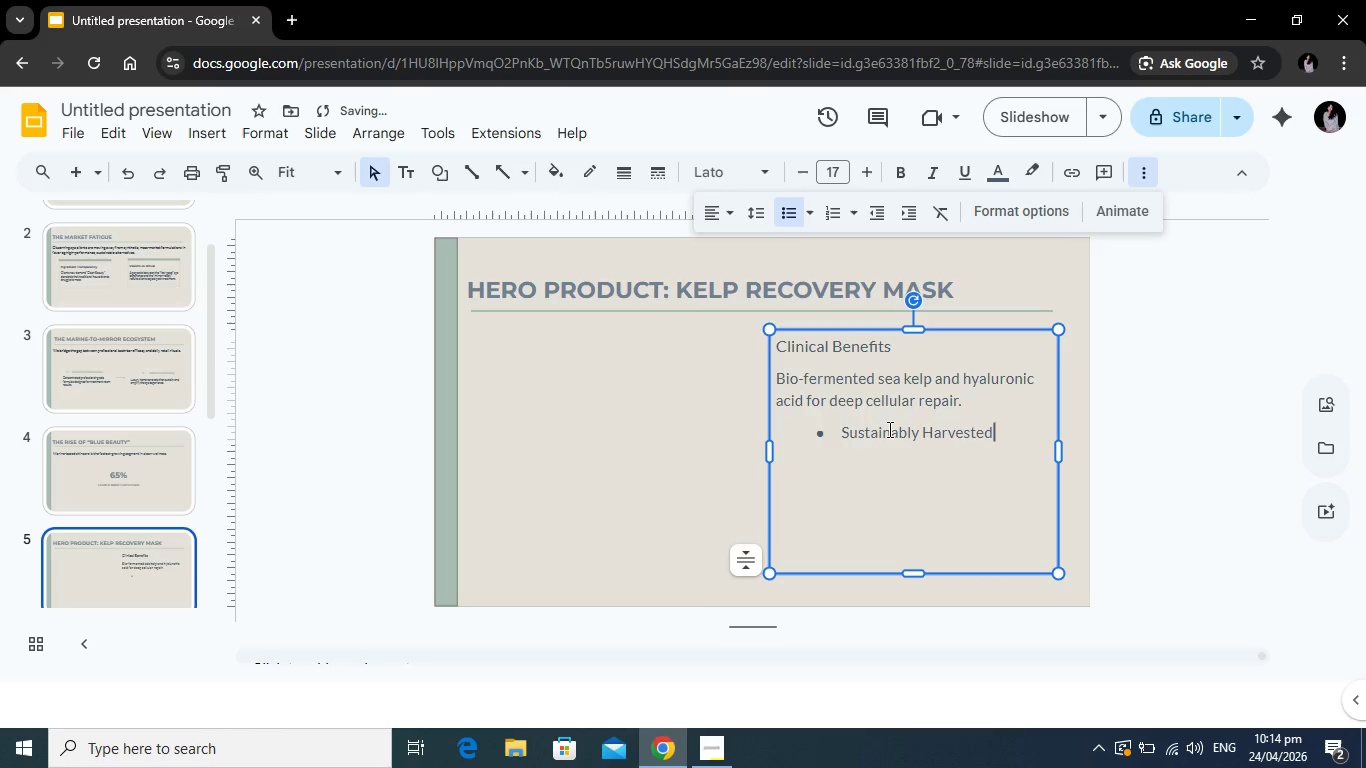 
key(Enter)
 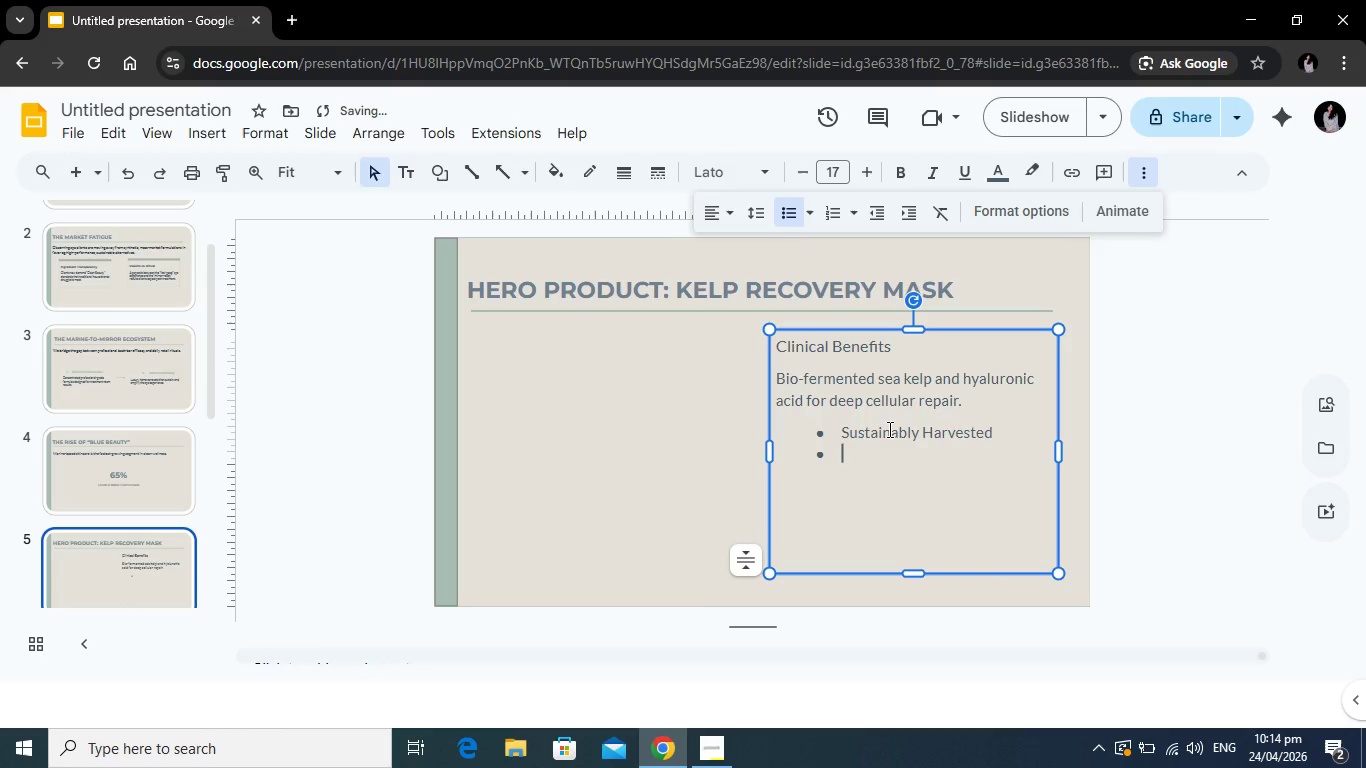 
type(Vegg)
key(Backspace)
type(an & Cruelty )
key(Backspace)
type(-Free)
 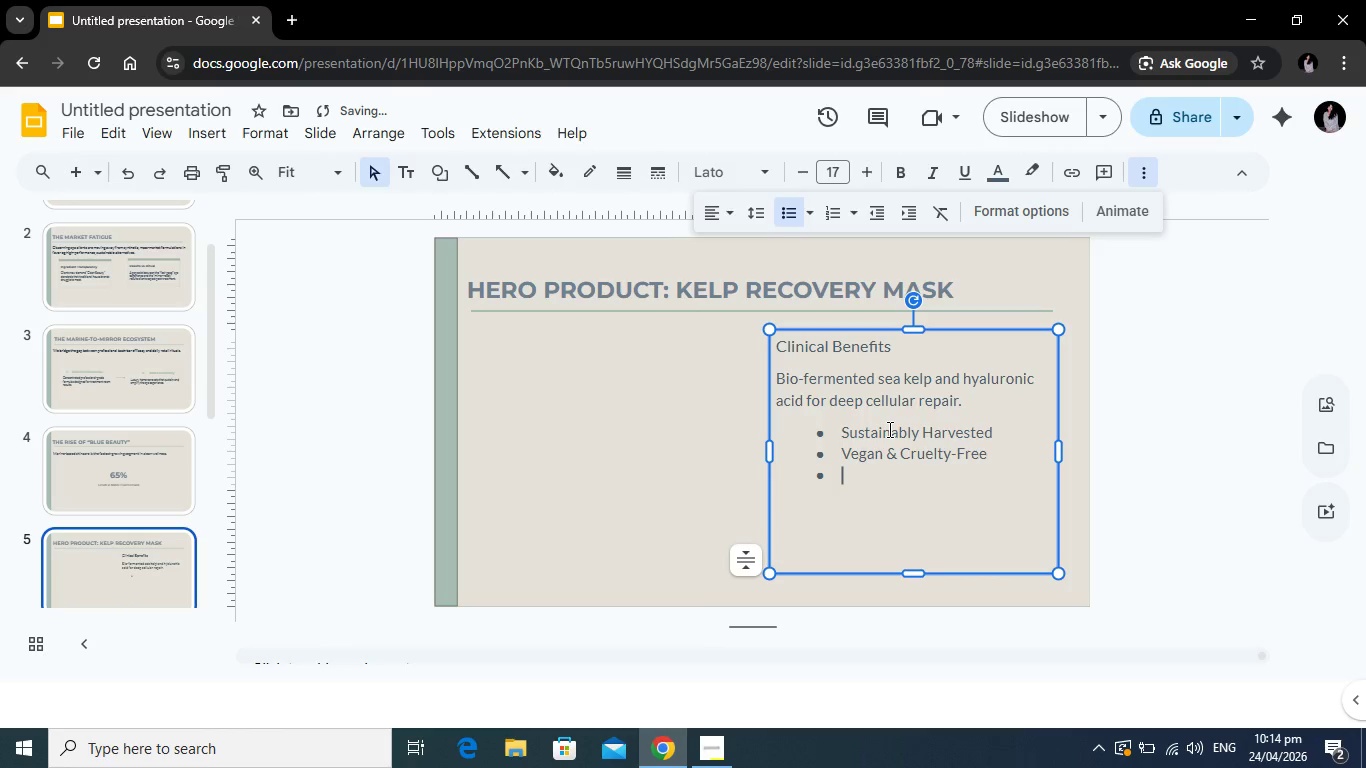 
 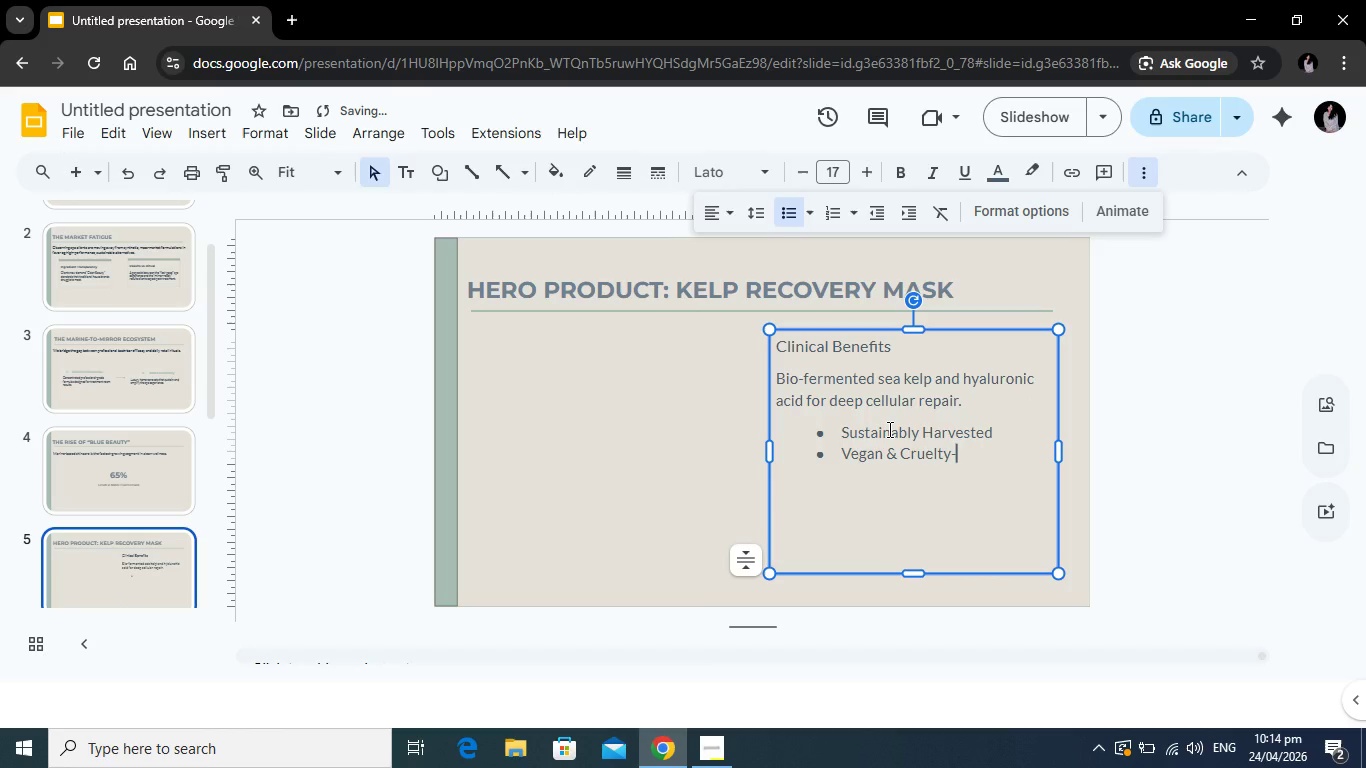 
key(Enter)
 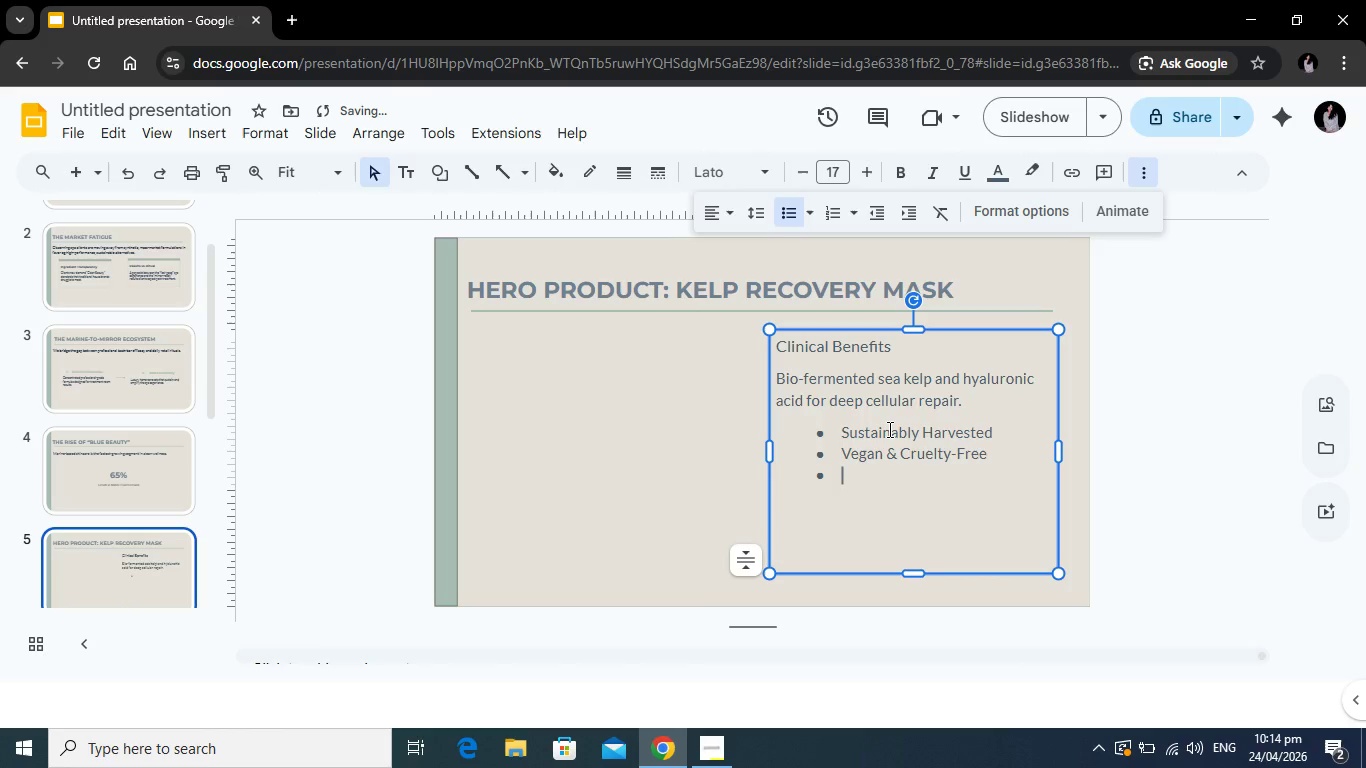 
type(Fragrance-Free Formulation)
 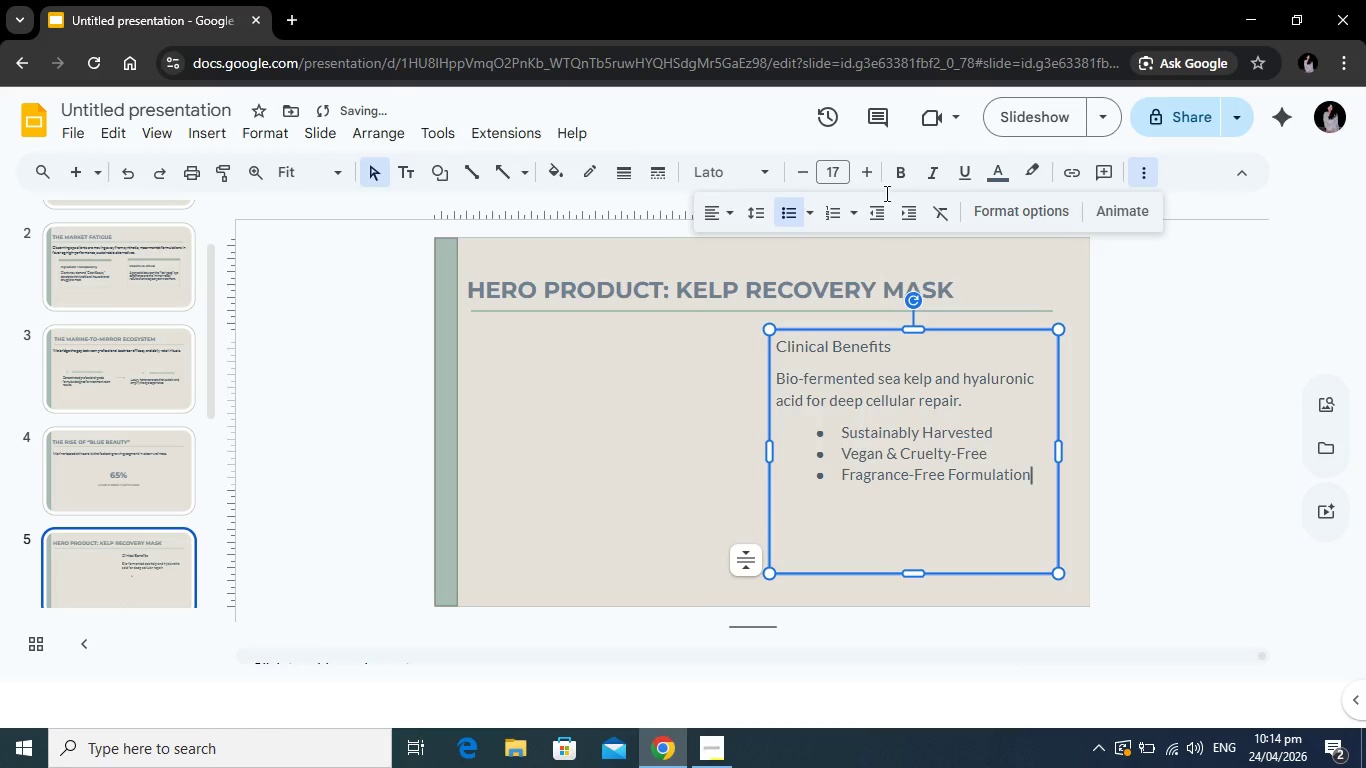 
left_click([643, 397])
 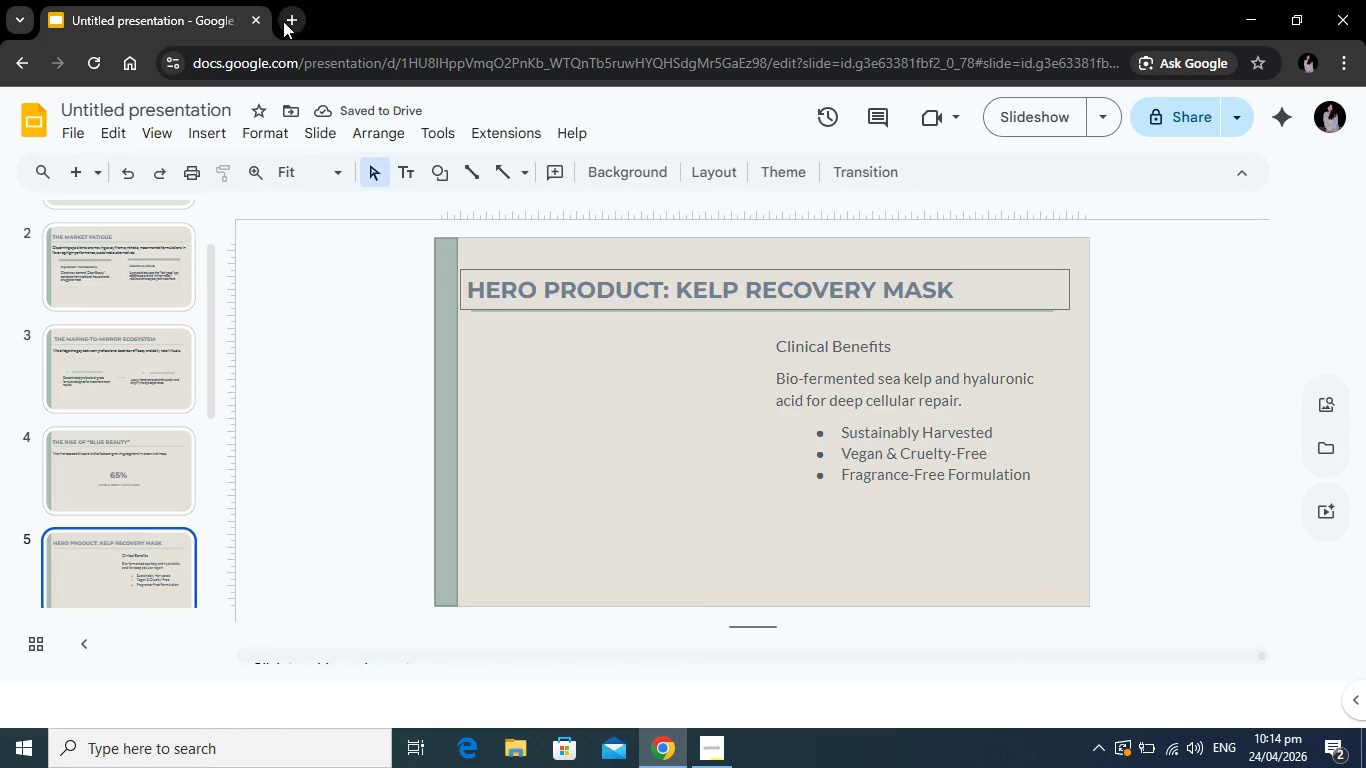 
left_click([285, 20])
 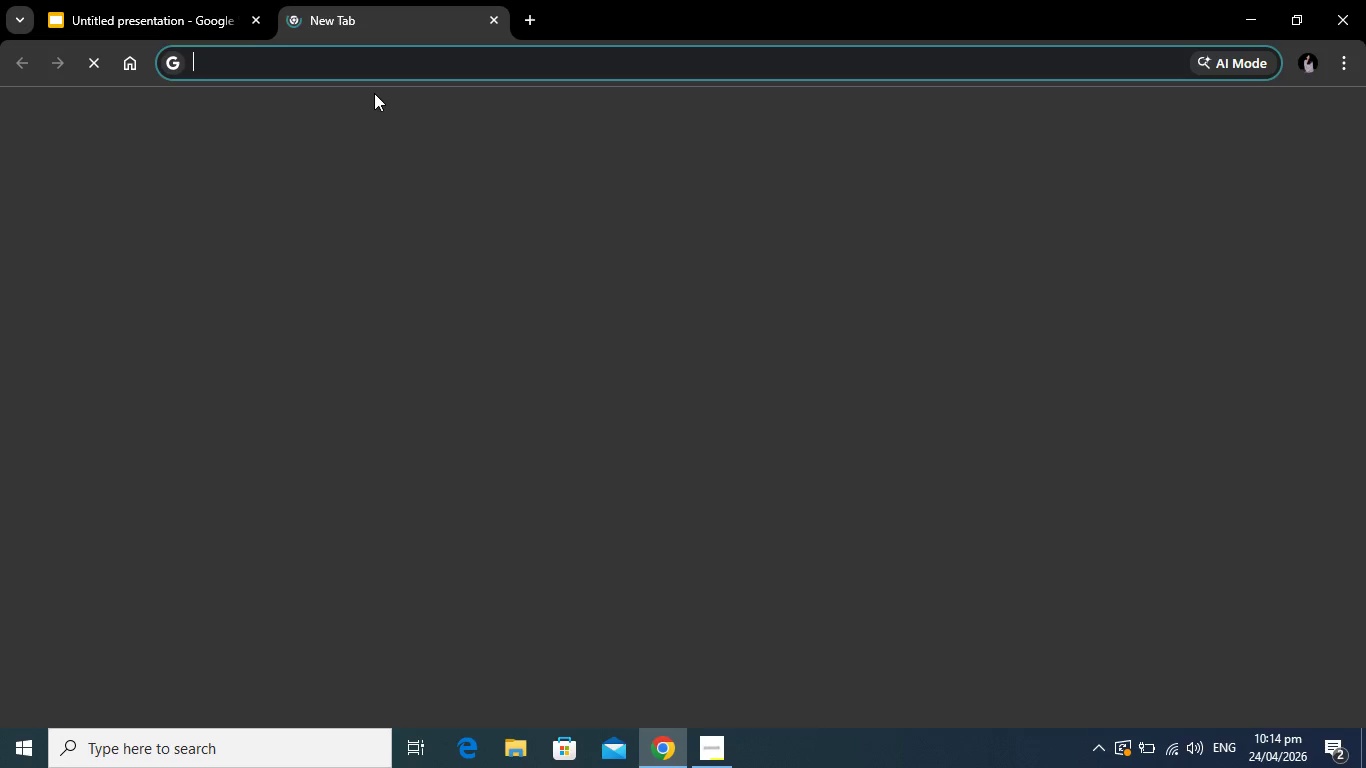 
type(goo)
 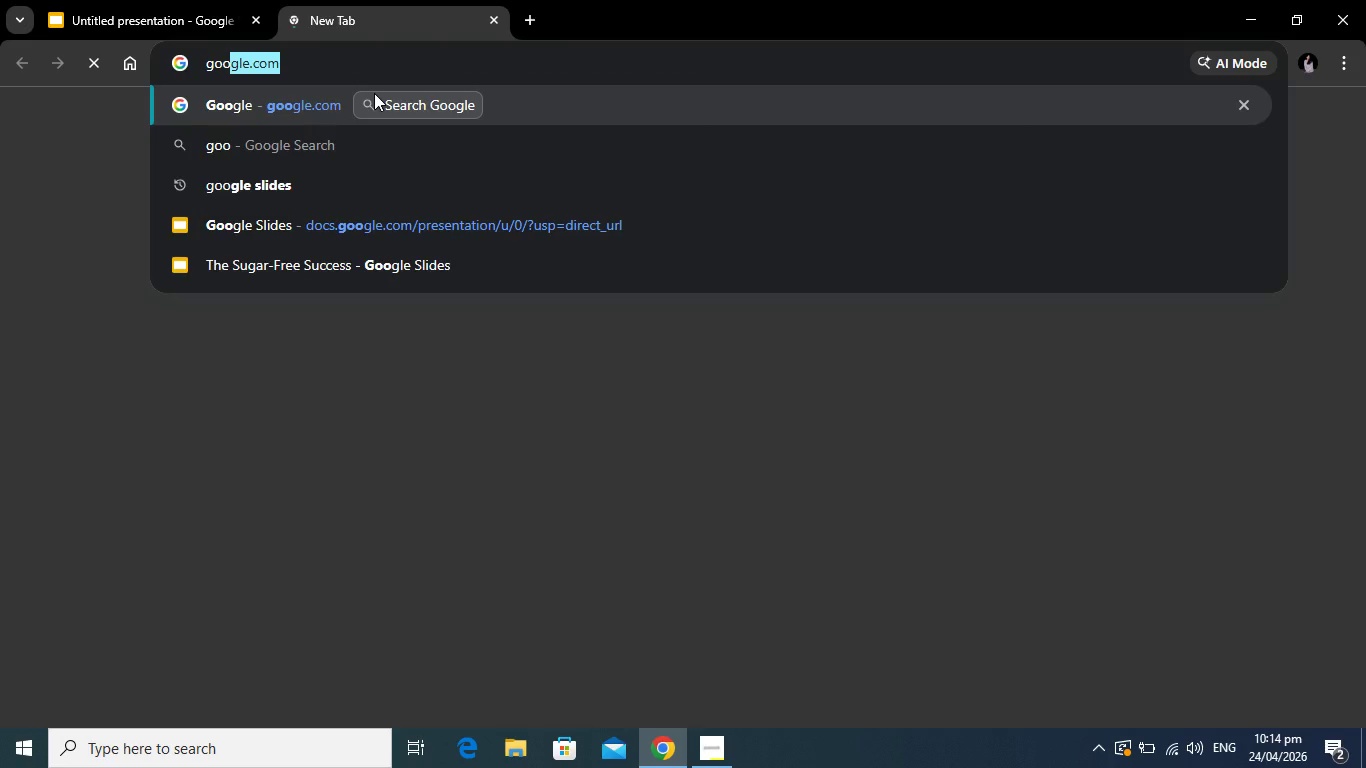 
key(Enter)
 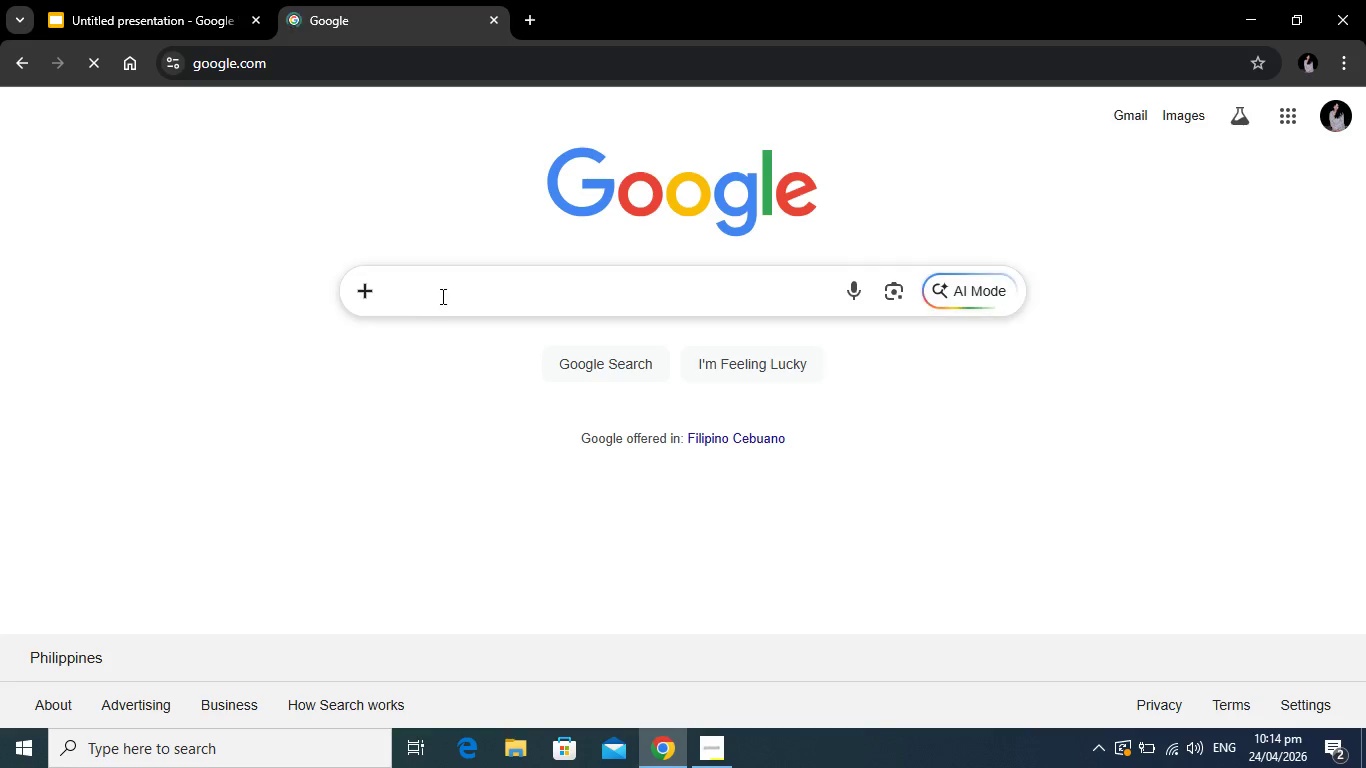 
left_click([441, 296])
 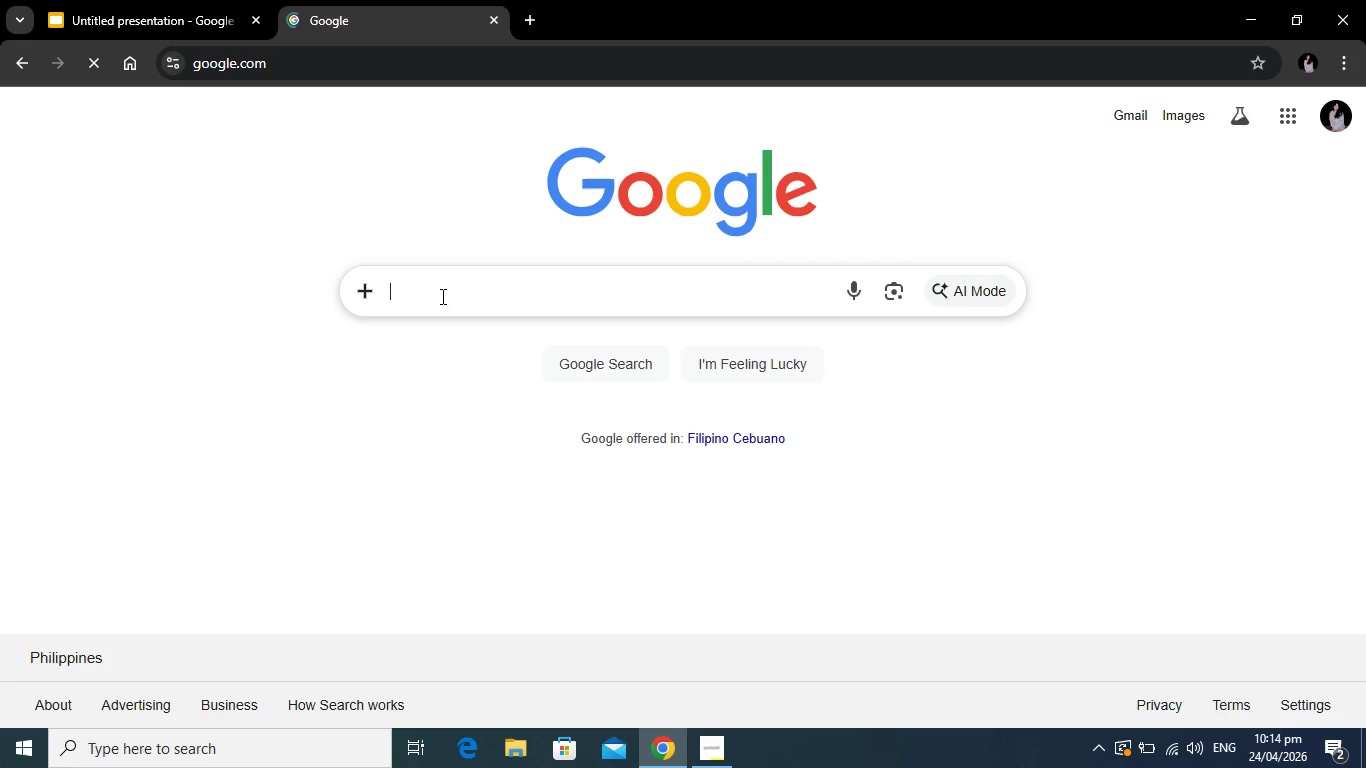 
type(unsplal)
key(Backspace)
type(shed/pexel )
 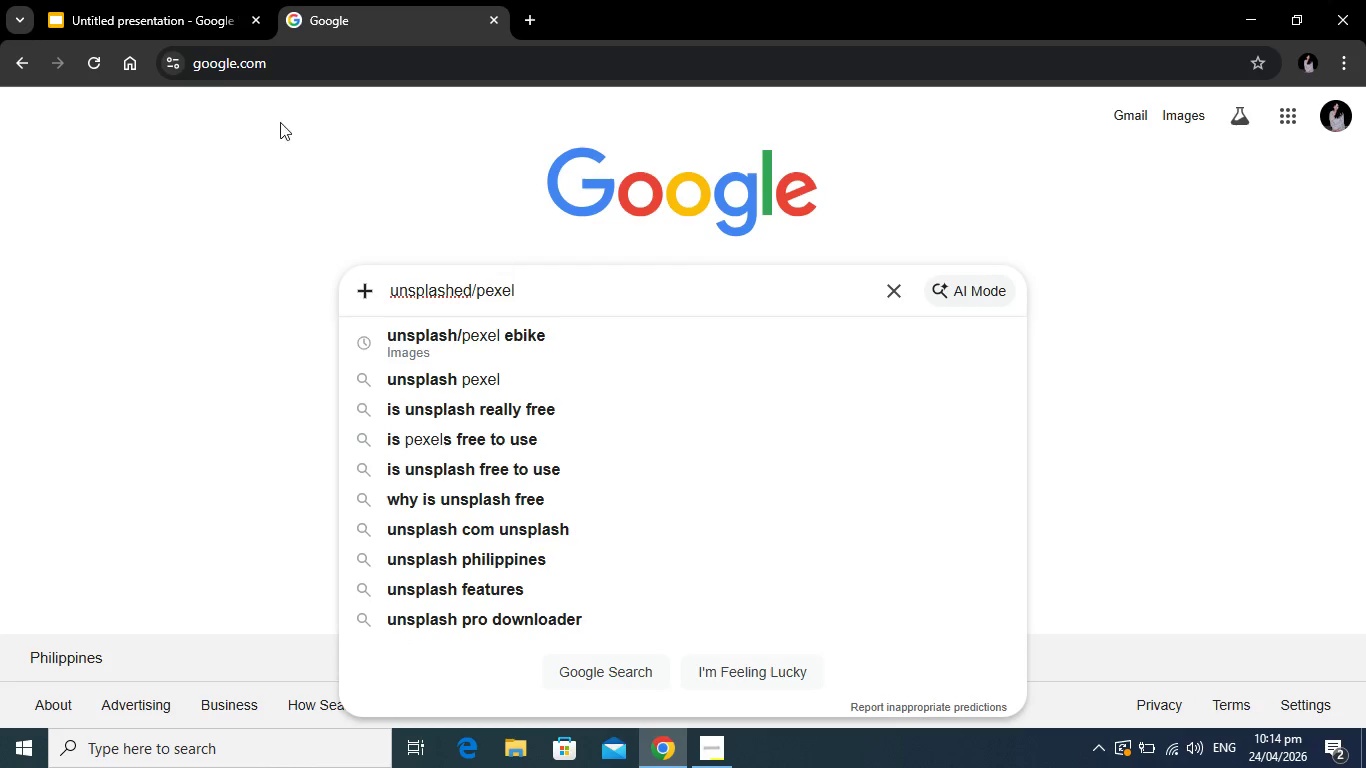 
left_click([158, 0])
 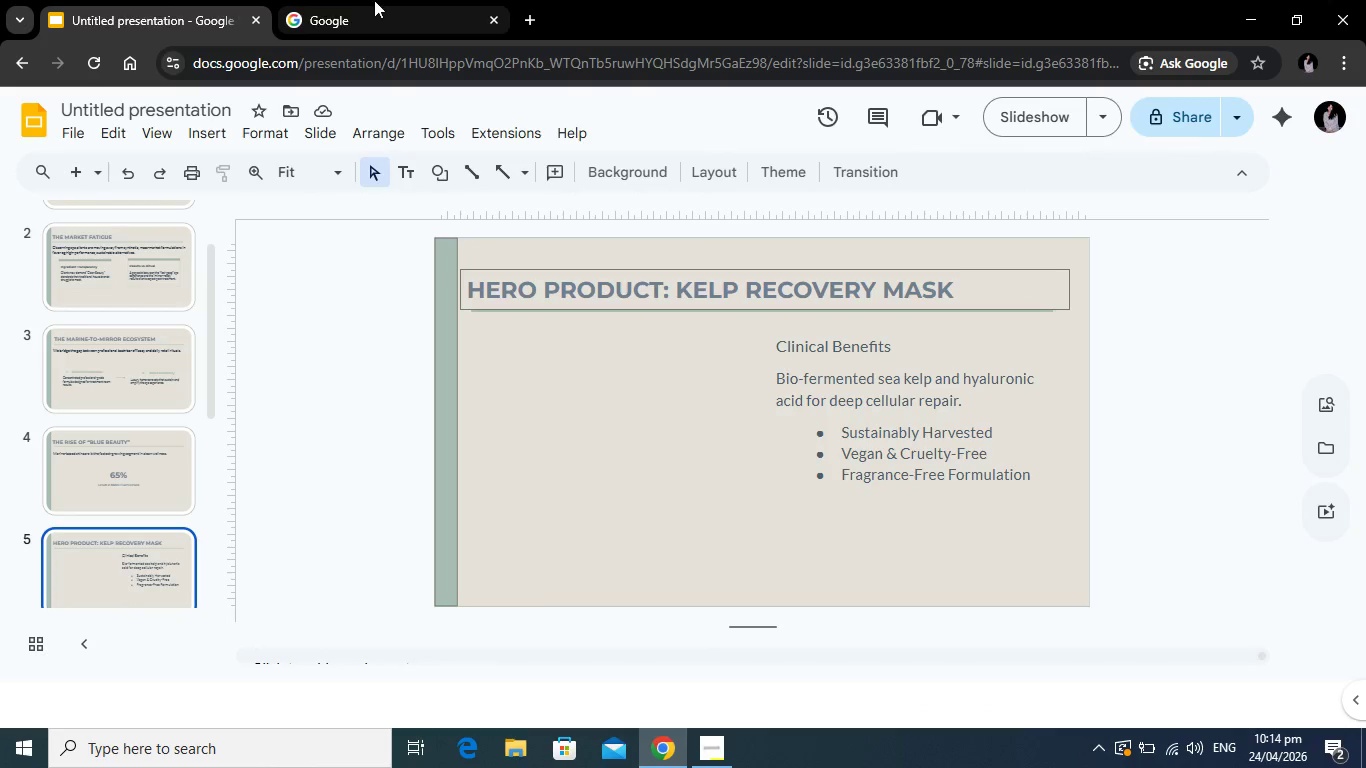 
left_click([380, 0])
 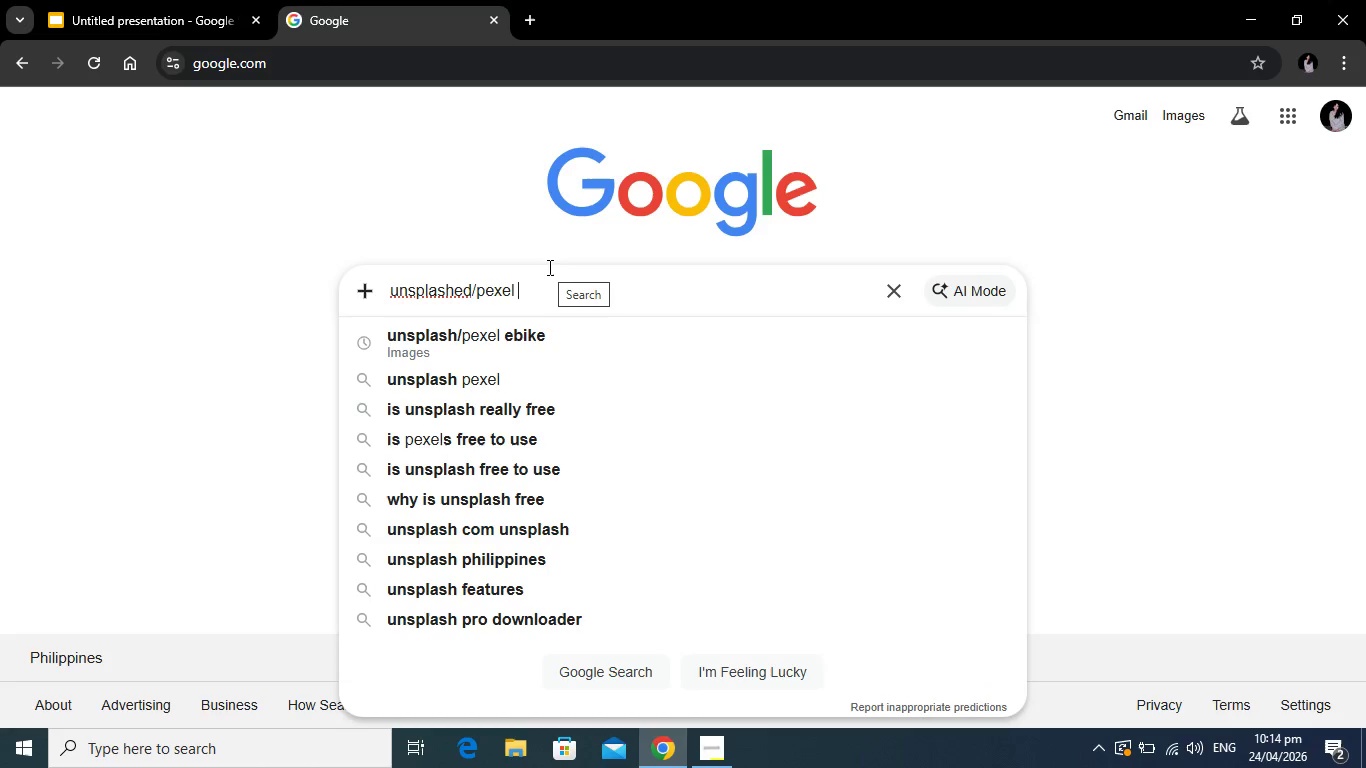 
type(kelp recovery mask)
 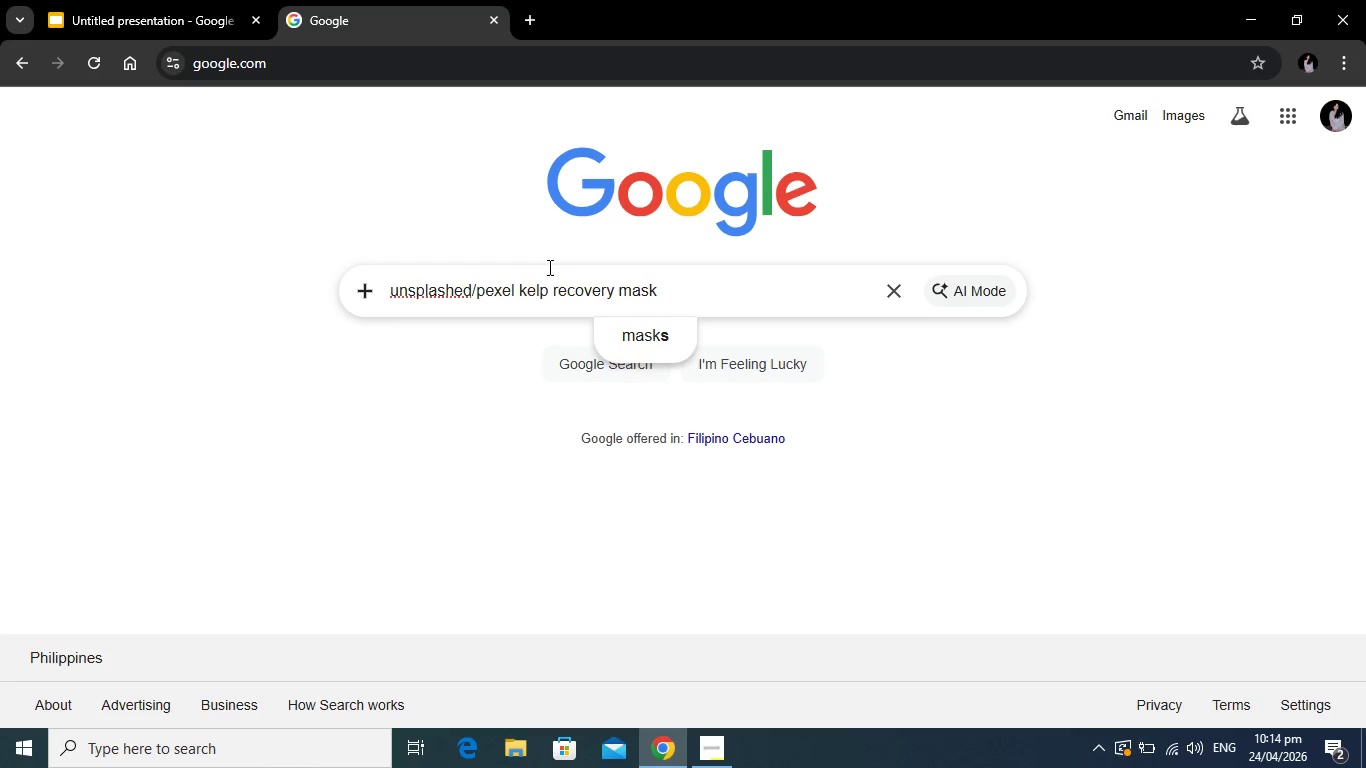 
key(Enter)
 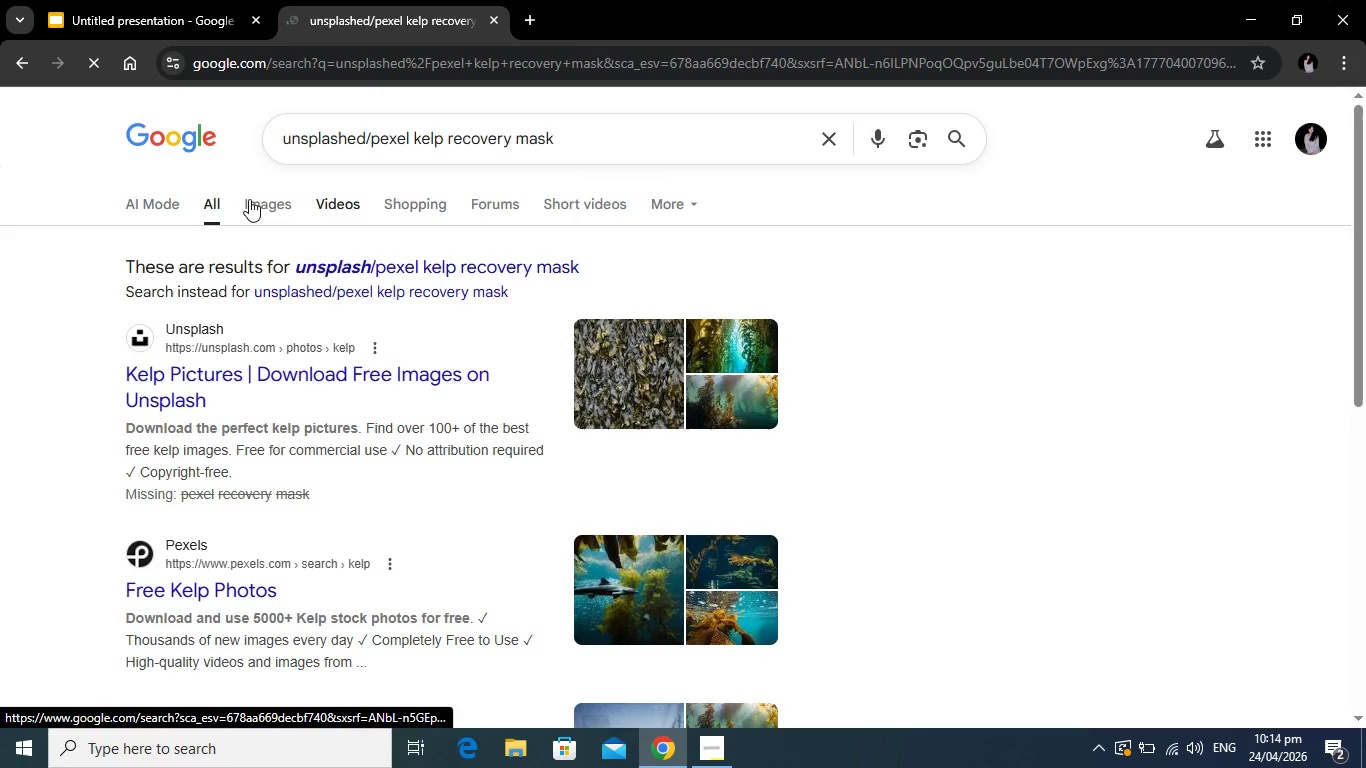 
left_click([252, 198])
 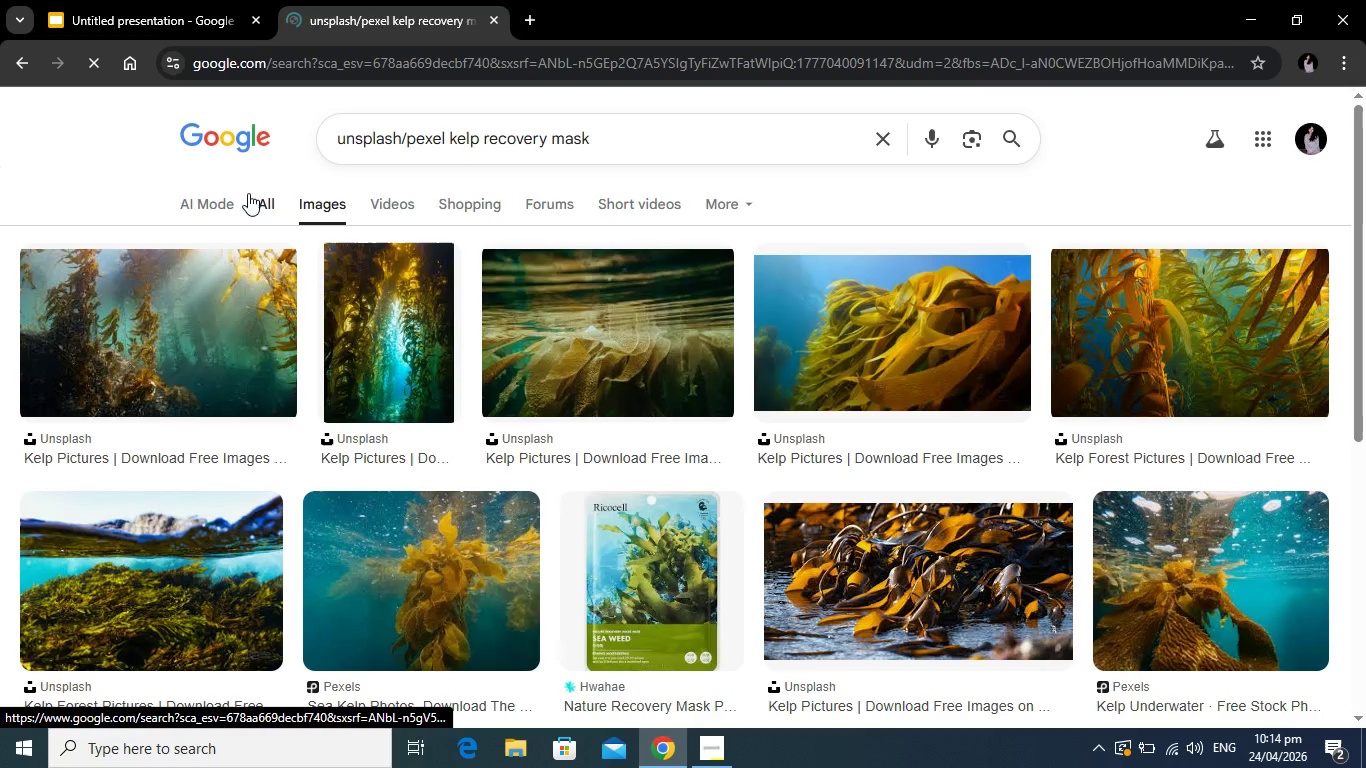 
scroll: coordinate [604, 426], scroll_direction: down, amount: 8.0
 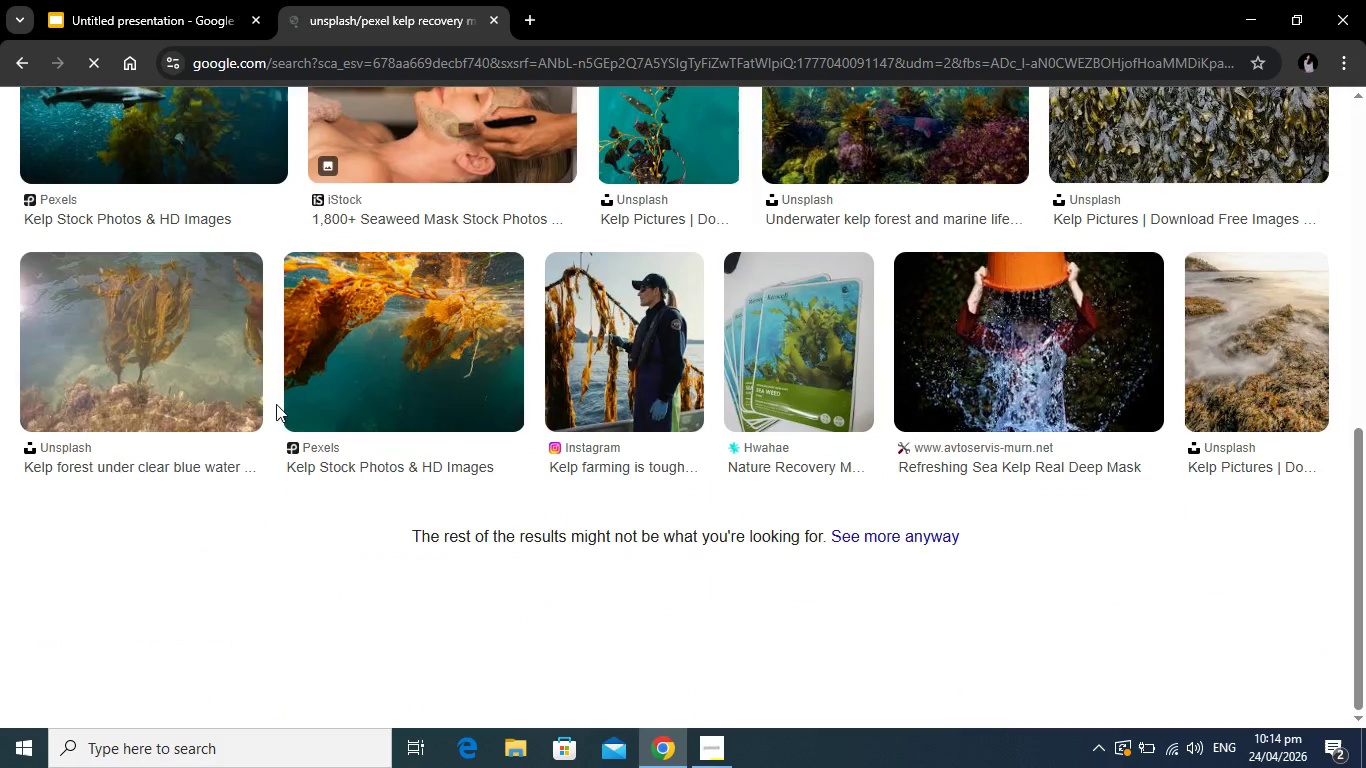 
scroll: coordinate [262, 404], scroll_direction: up, amount: 1.0
 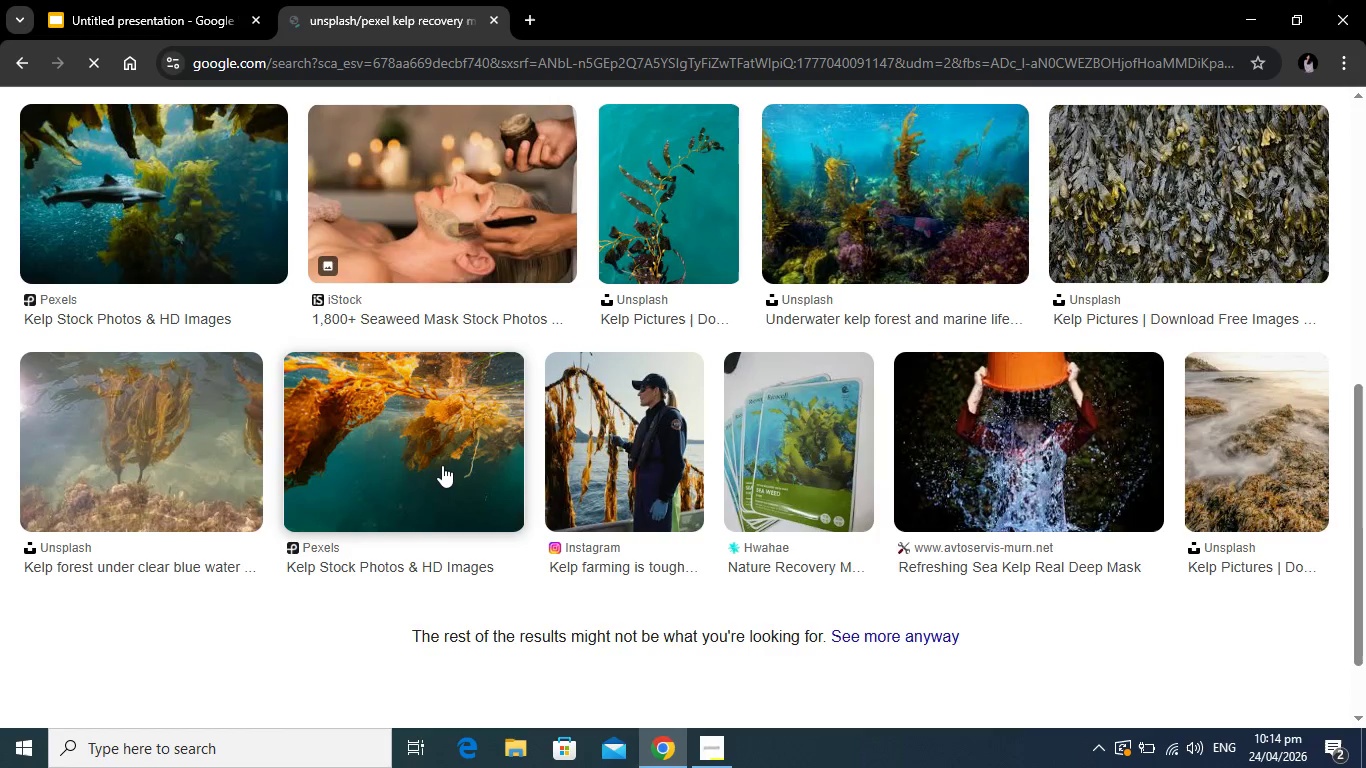 
scroll: coordinate [444, 465], scroll_direction: down, amount: 2.0
 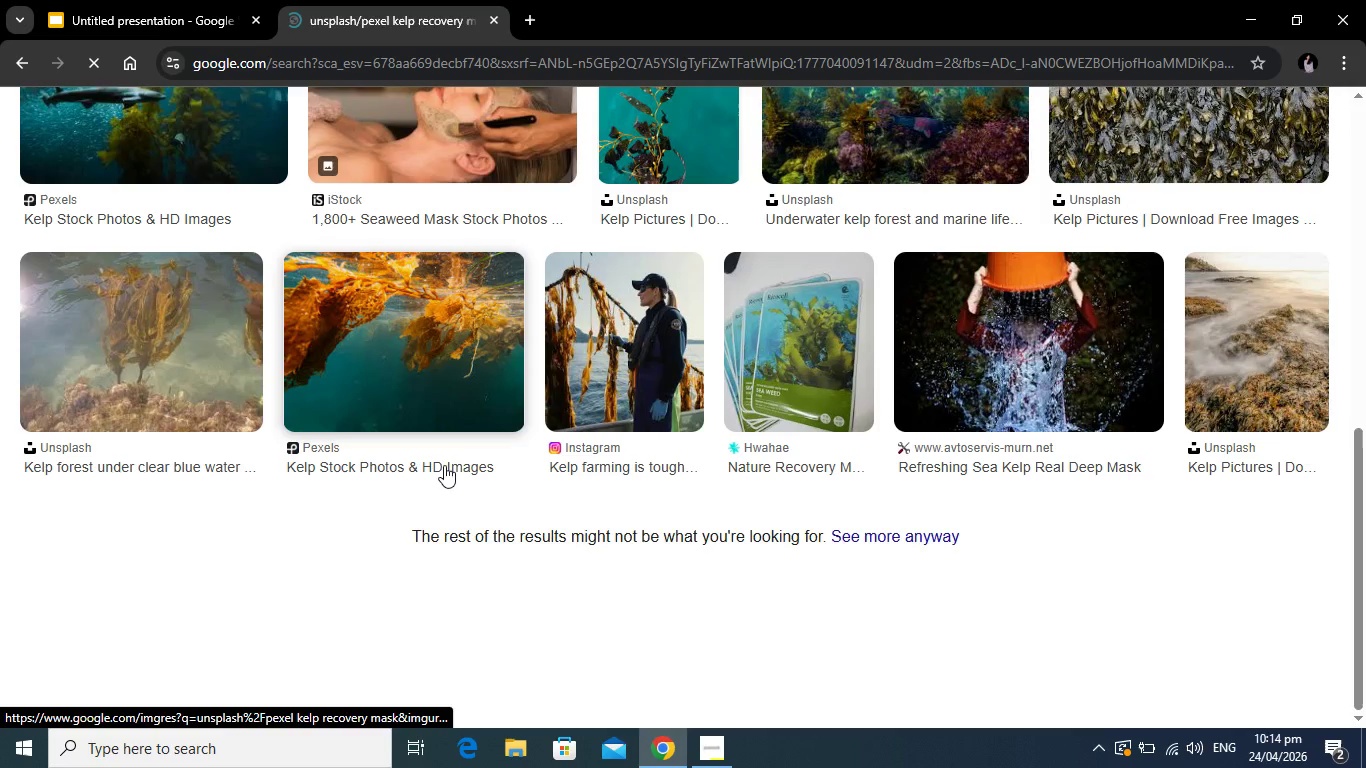 
scroll: coordinate [485, 509], scroll_direction: up, amount: 7.0
 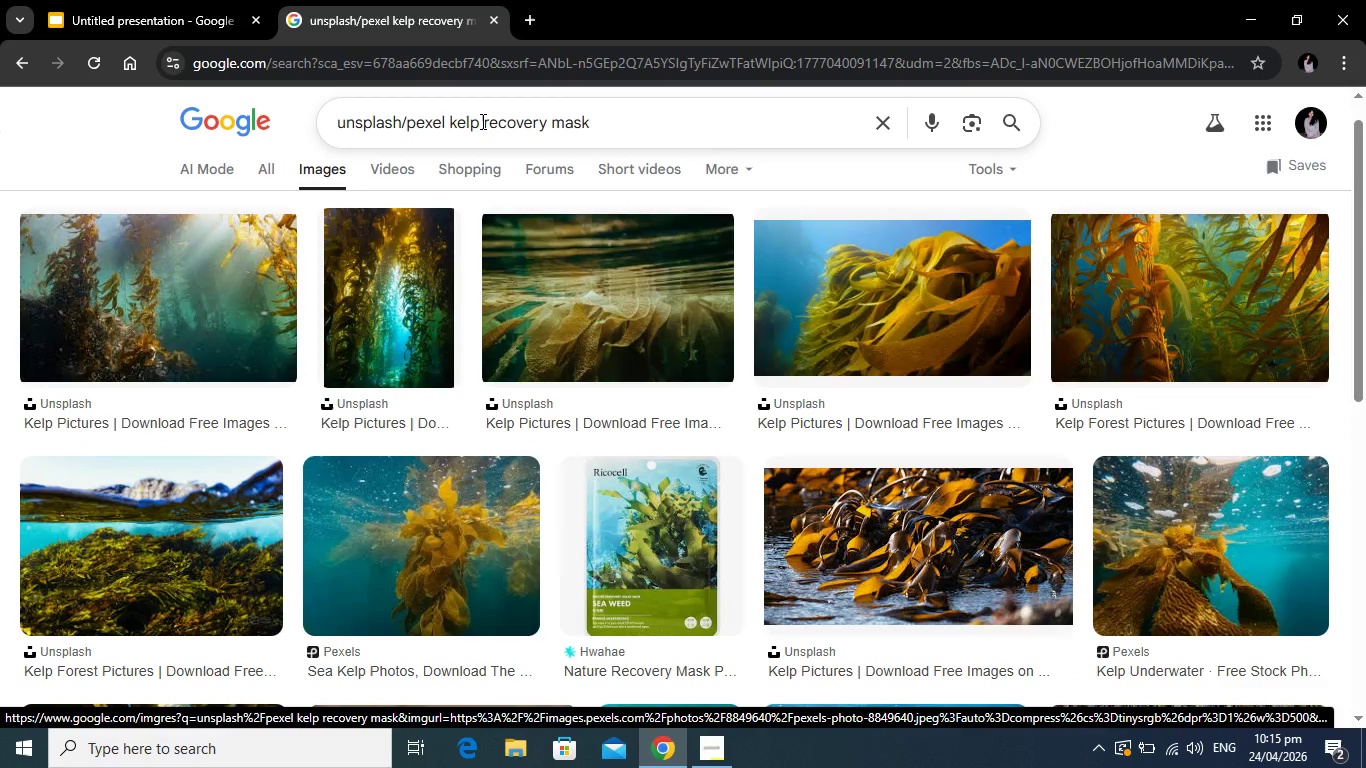 
left_click_drag(start_coordinate=[479, 121], to_coordinate=[450, 116])
 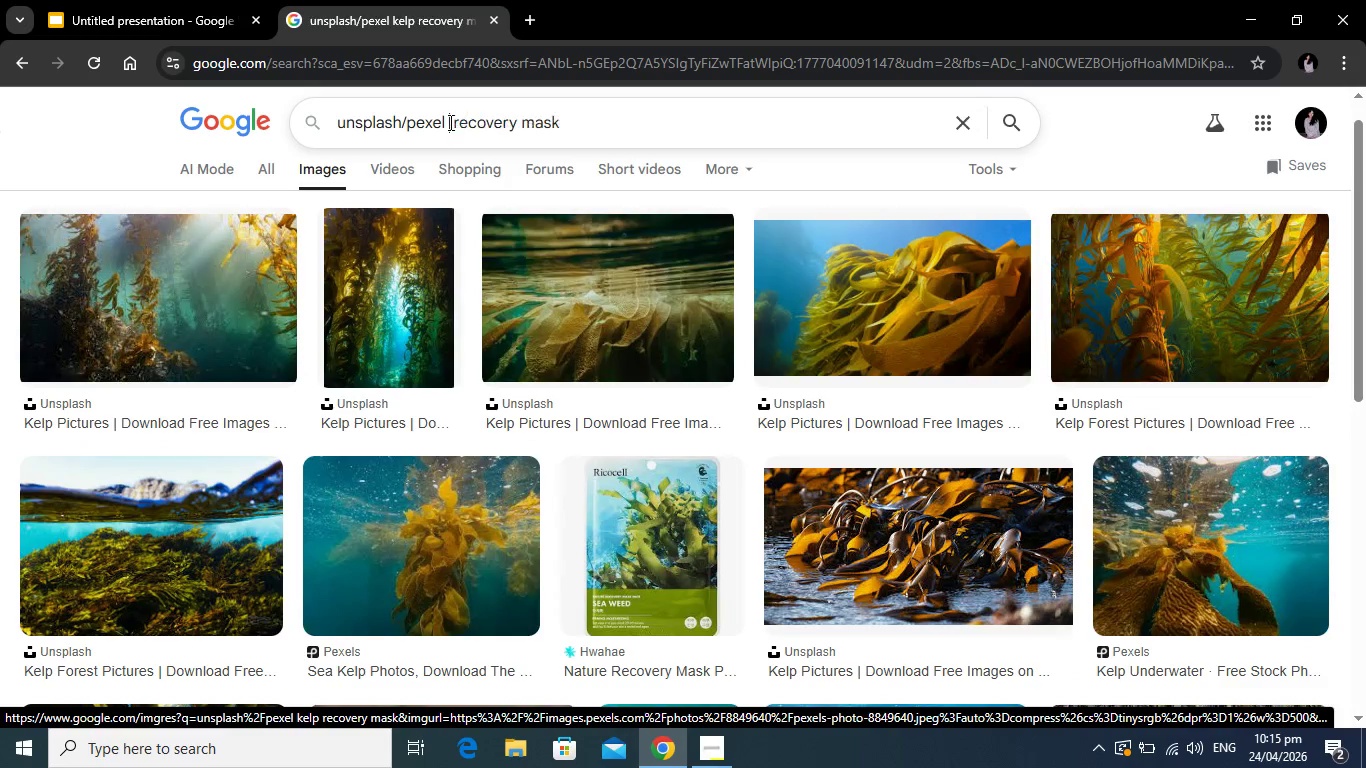 
key(Backspace)
 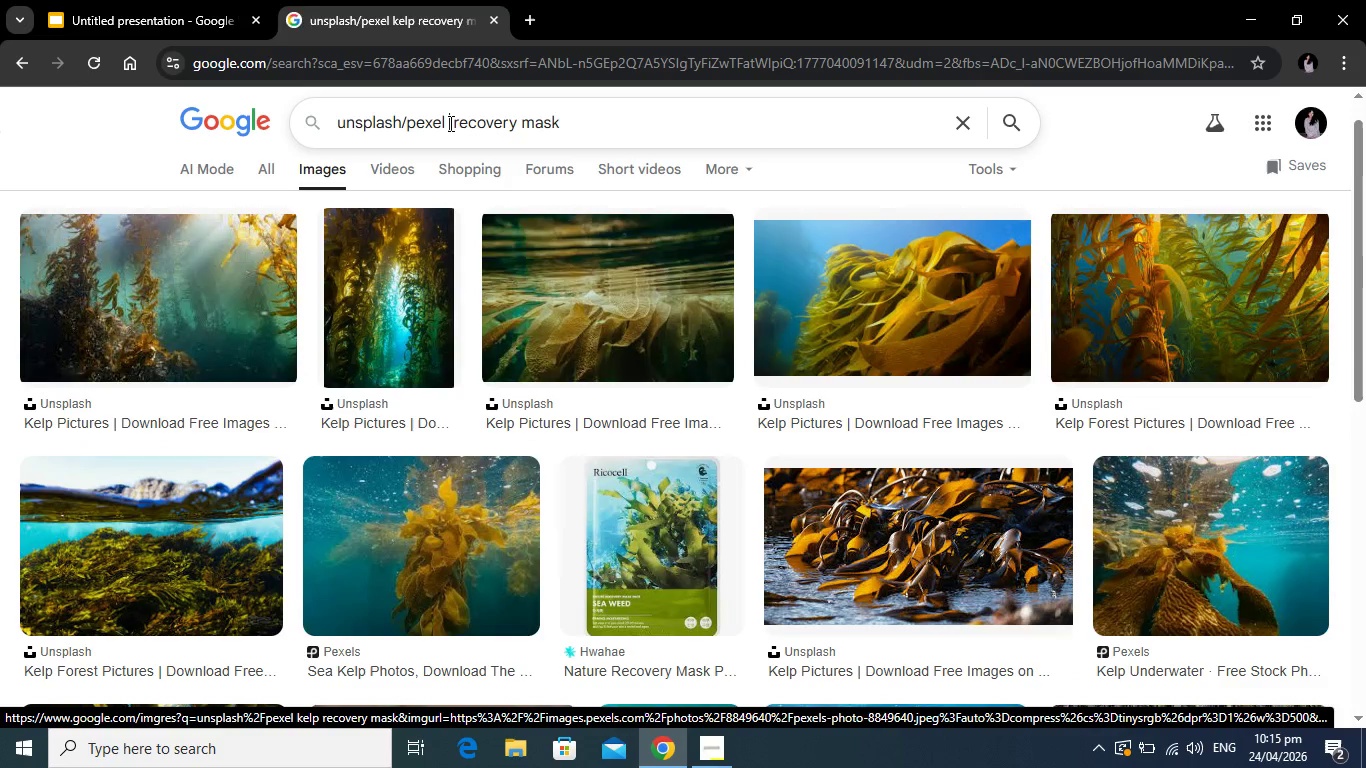 
key(Enter)
 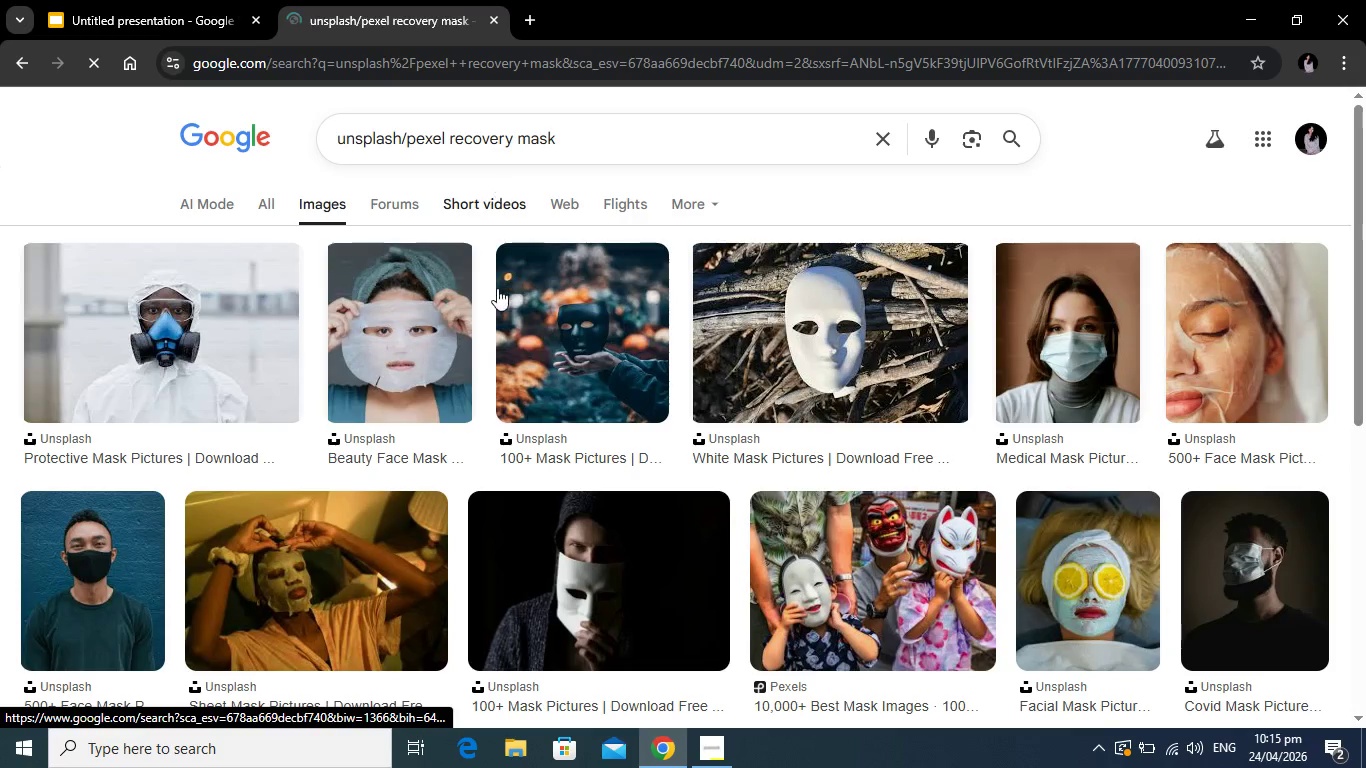 
scroll: coordinate [525, 416], scroll_direction: down, amount: 2.0
 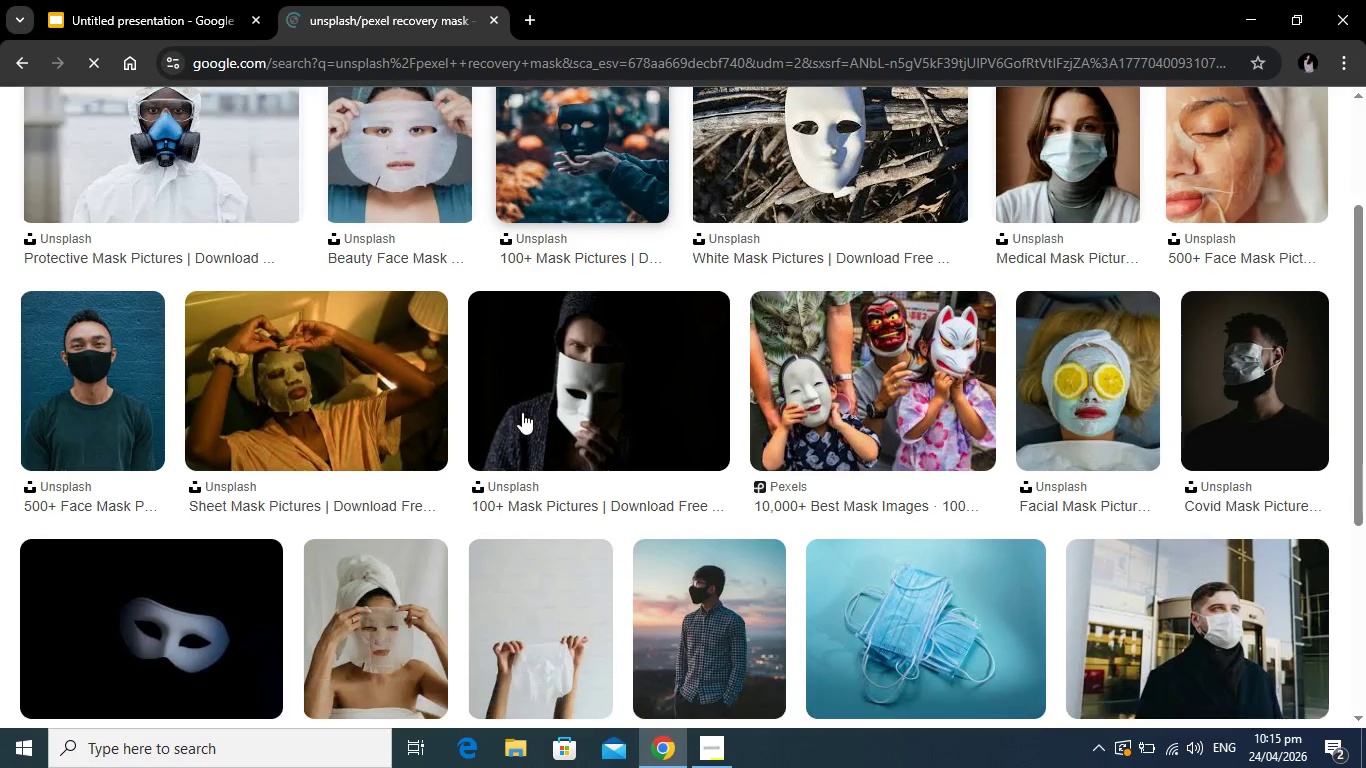 
scroll: coordinate [522, 412], scroll_direction: up, amount: 3.0
 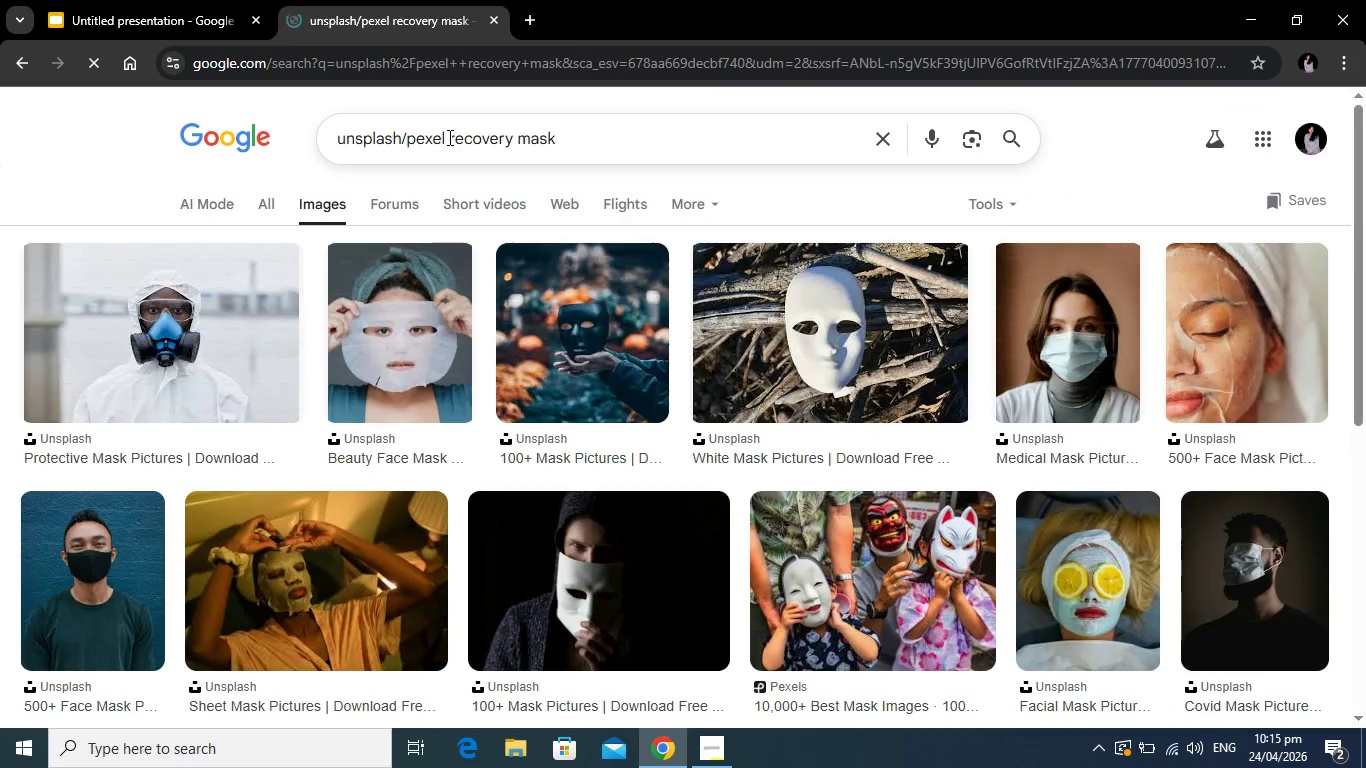 
double_click([447, 137])
 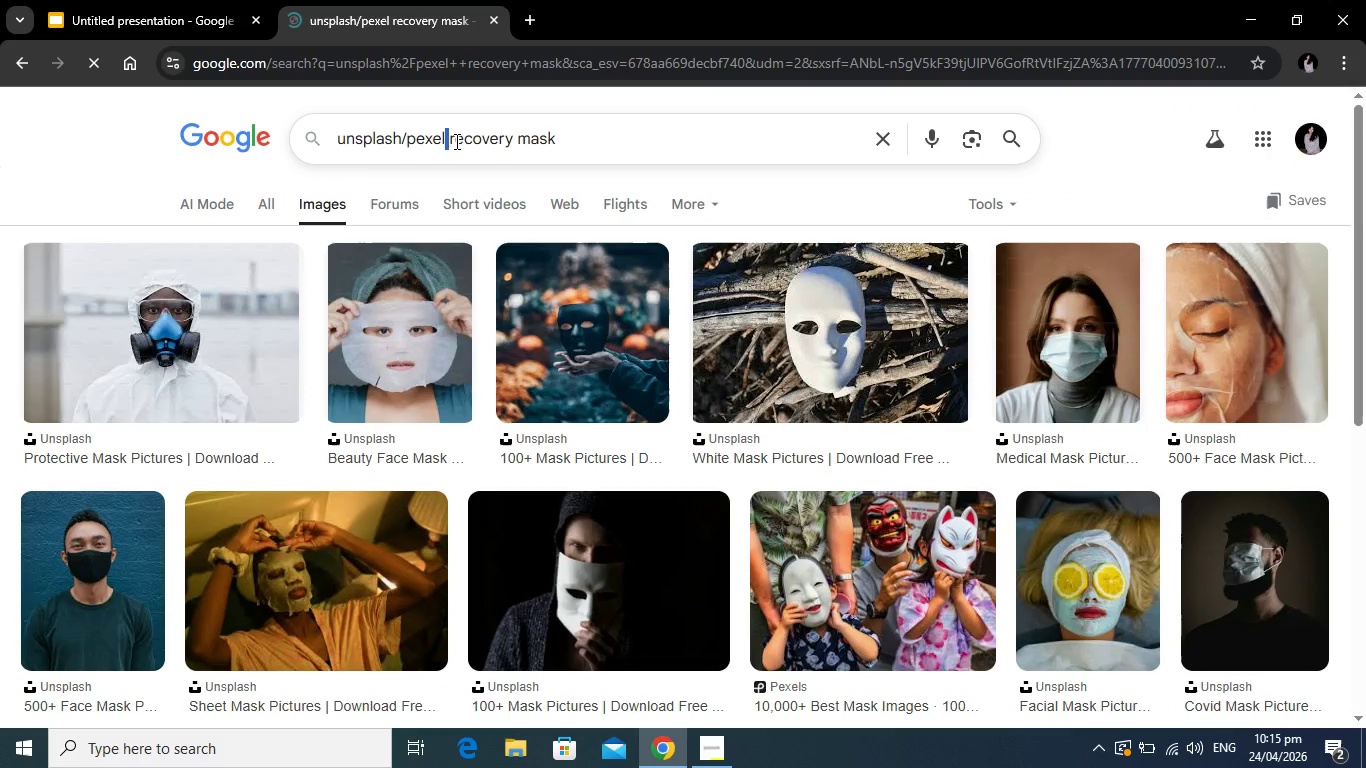 
left_click([451, 139])
 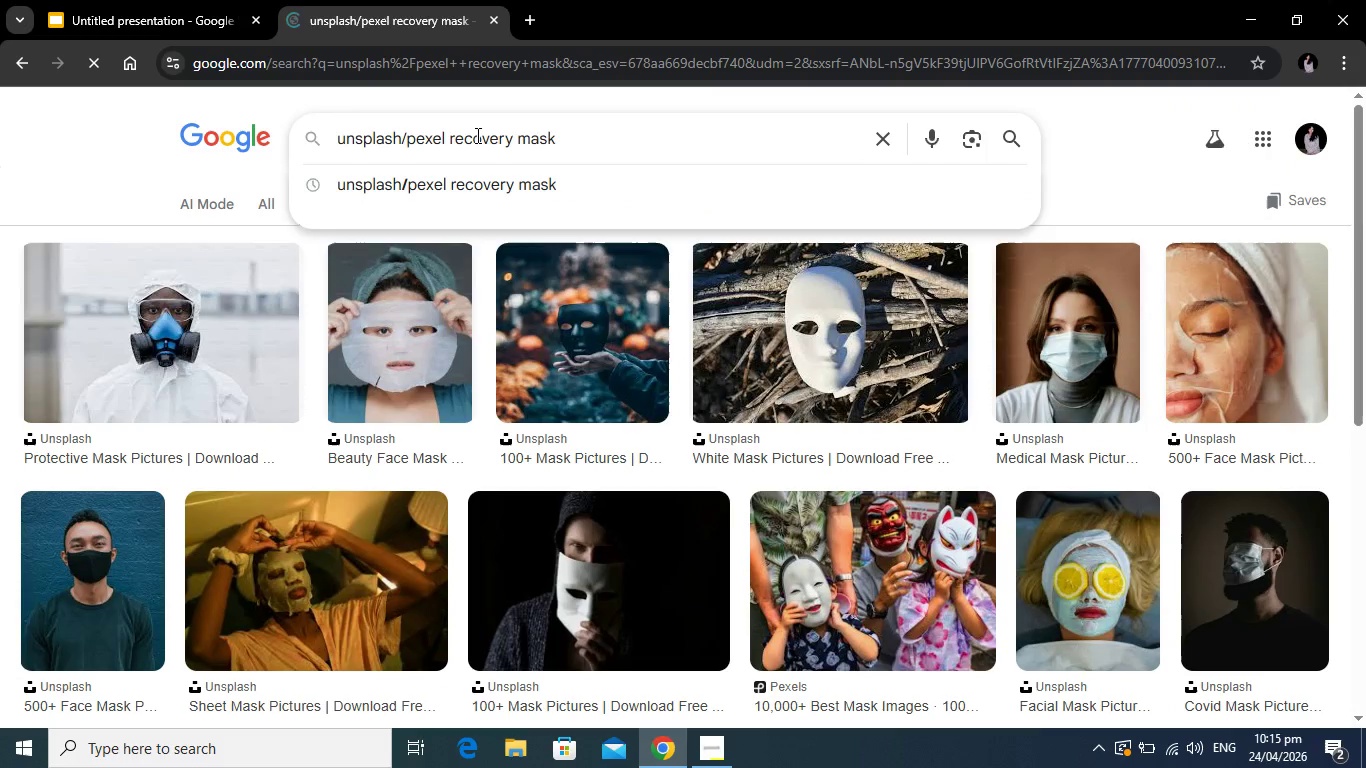 
type(kelp )
 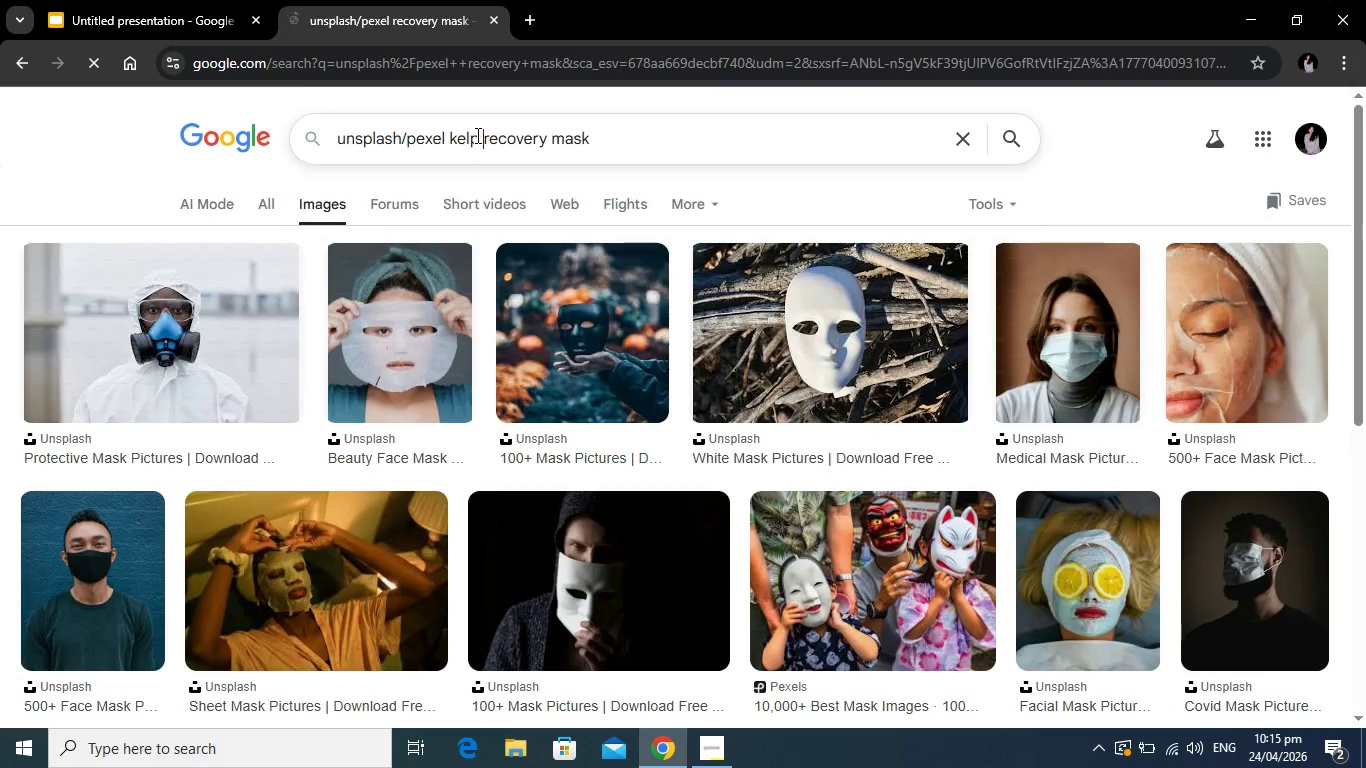 
key(Enter)
 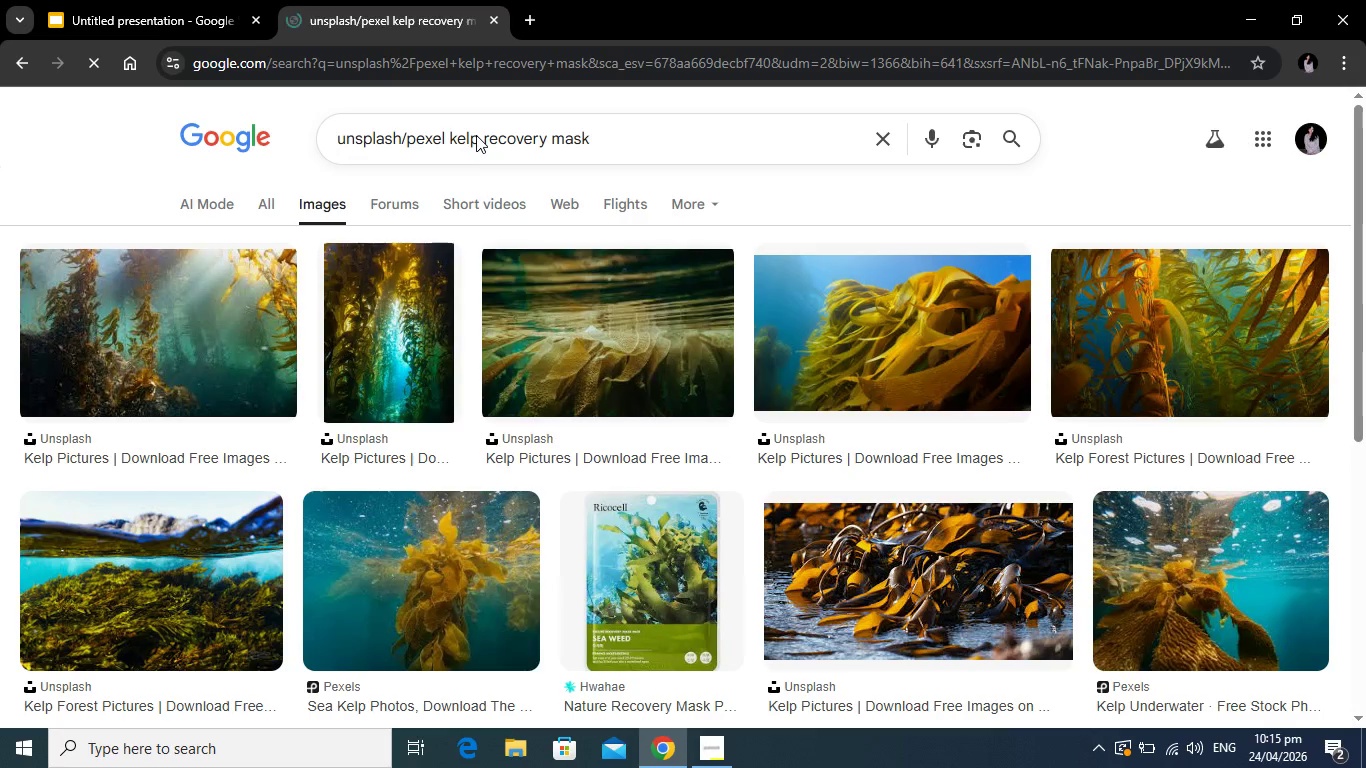 
scroll: coordinate [448, 444], scroll_direction: down, amount: 8.0
 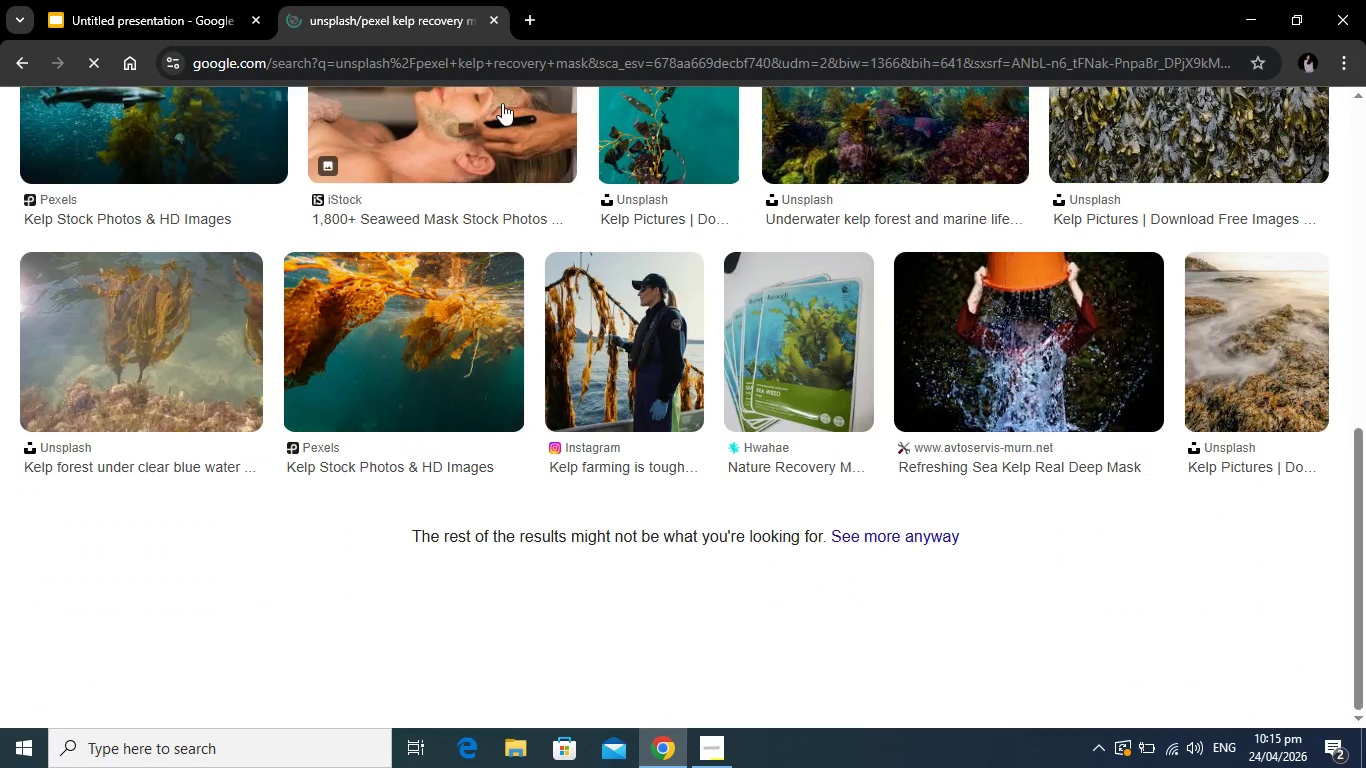 
left_click([491, 126])
 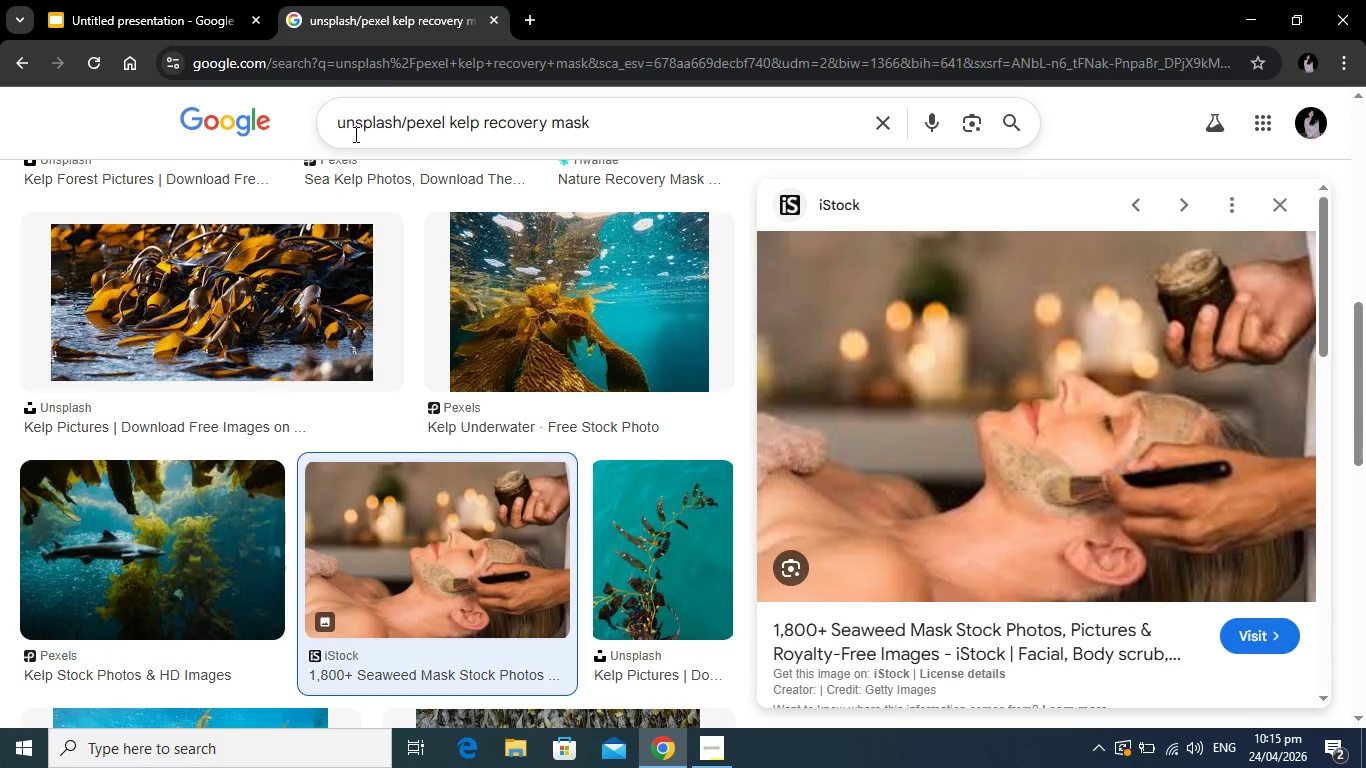 
wait(5.92)
 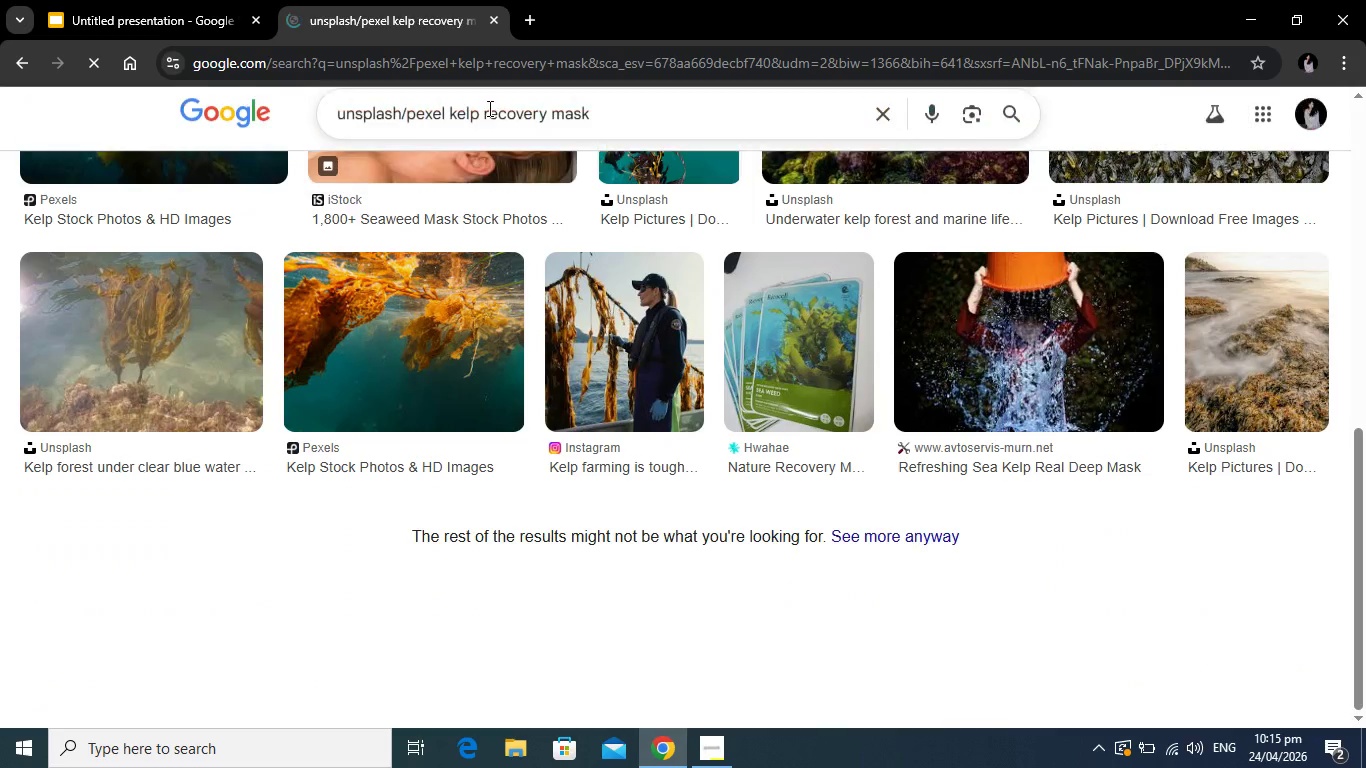 
scroll: coordinate [1296, 494], scroll_direction: down, amount: 3.0
 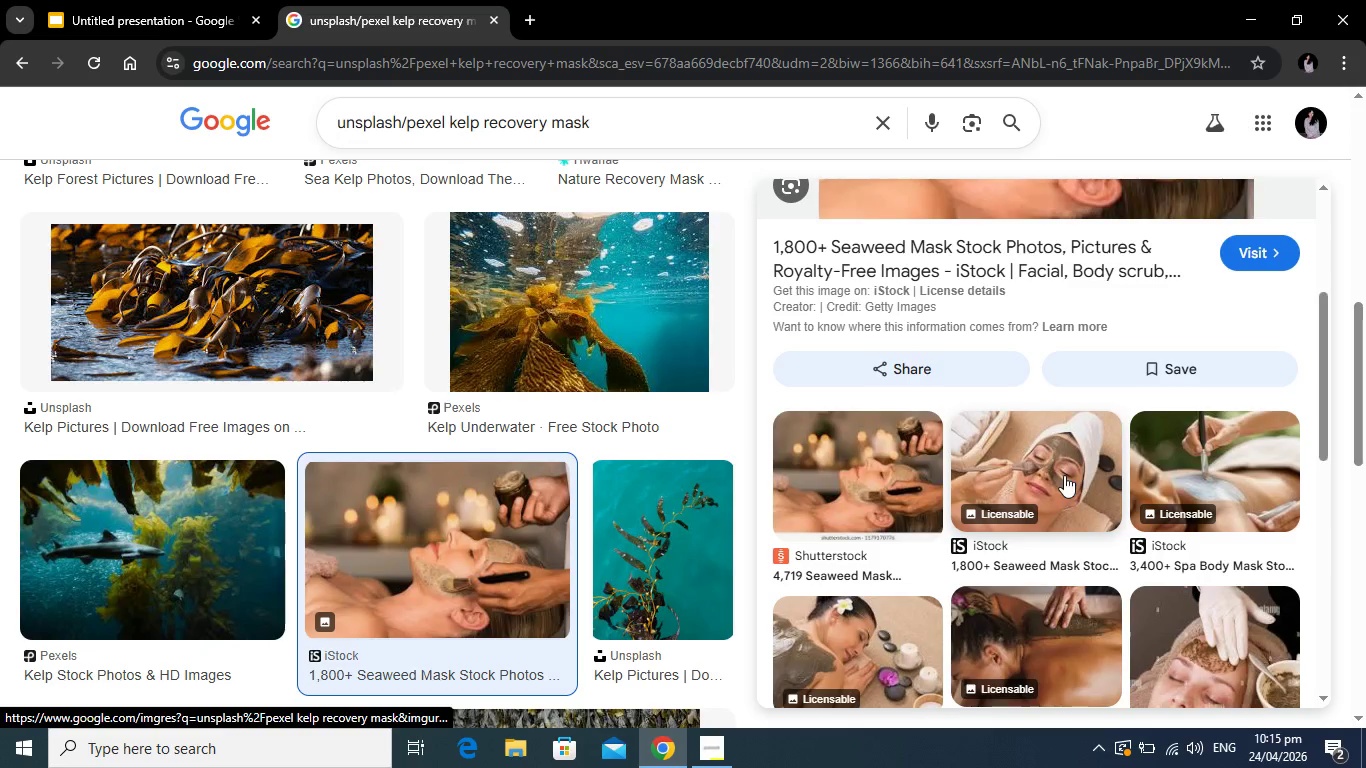 
left_click([1031, 453])
 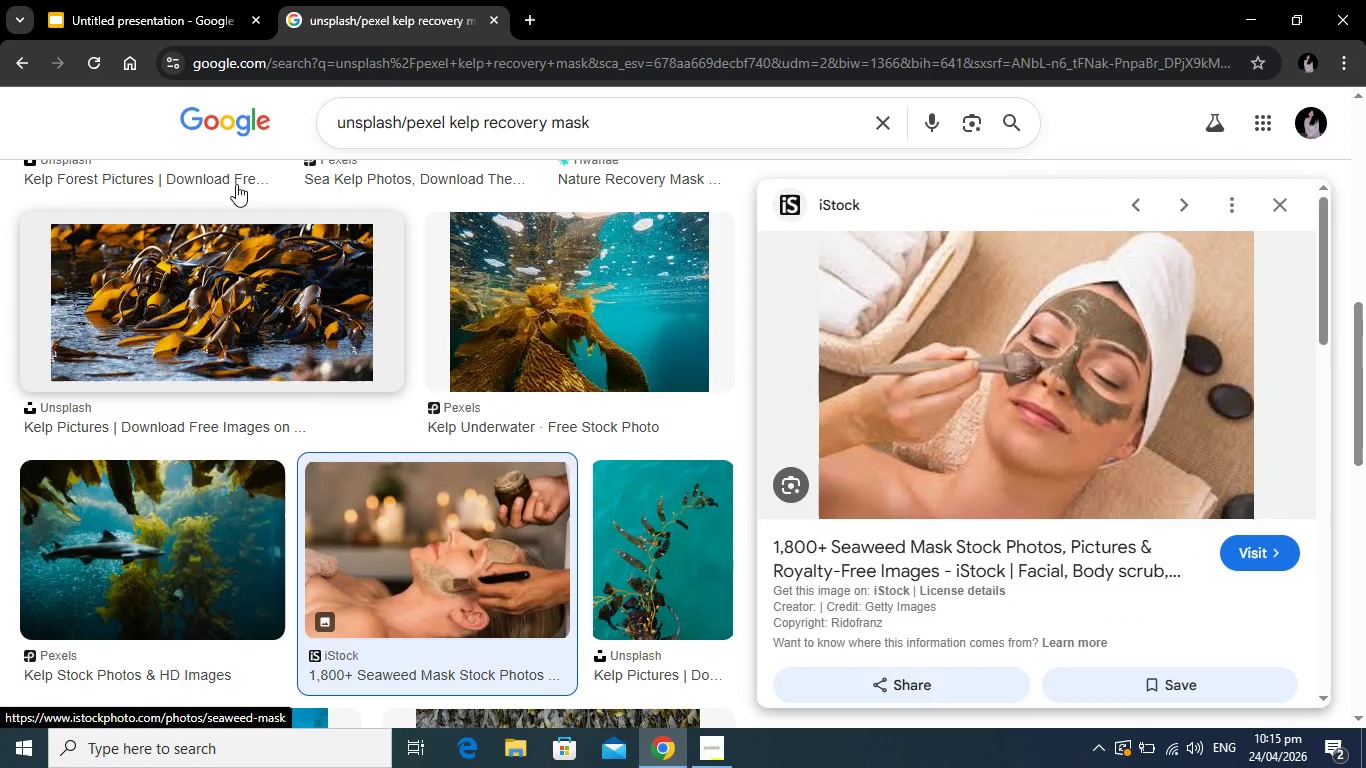 
mouse_move([170, 0])
 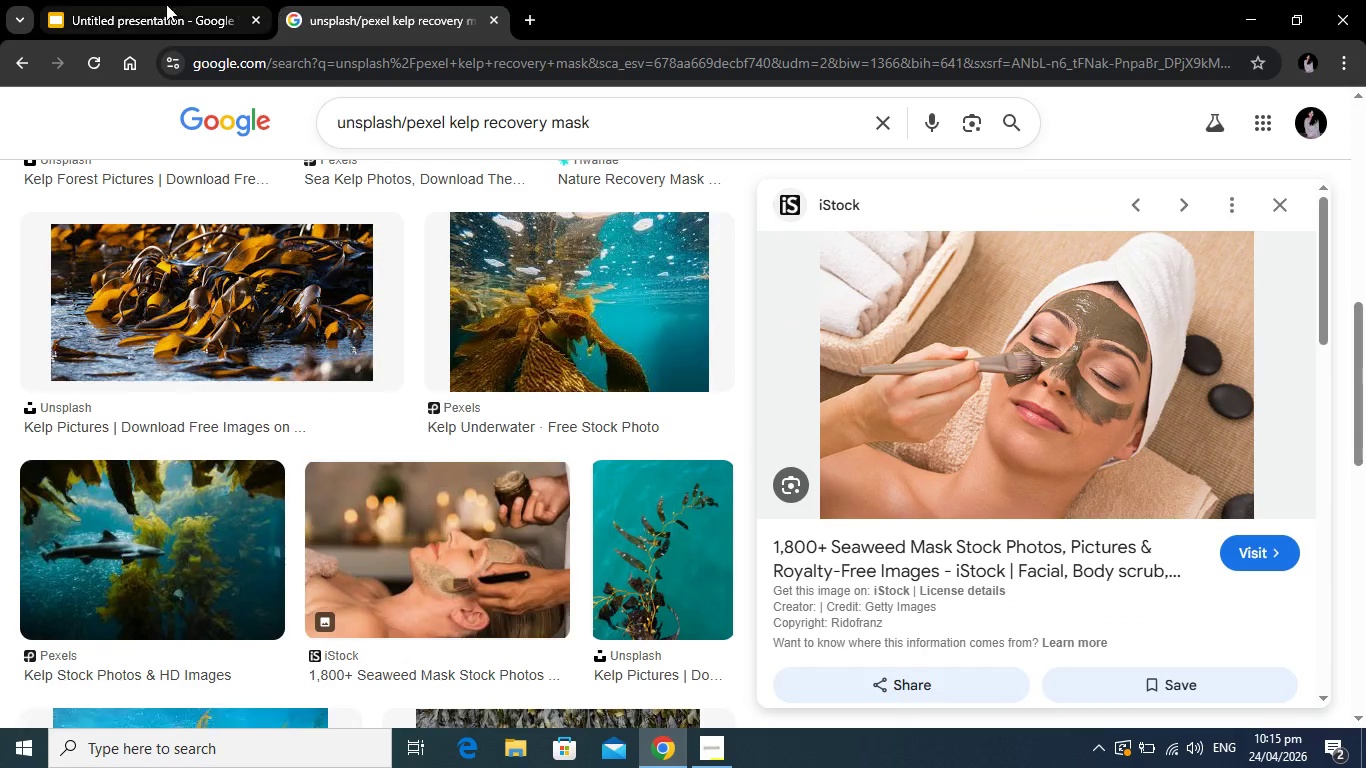 
left_click([166, 4])
 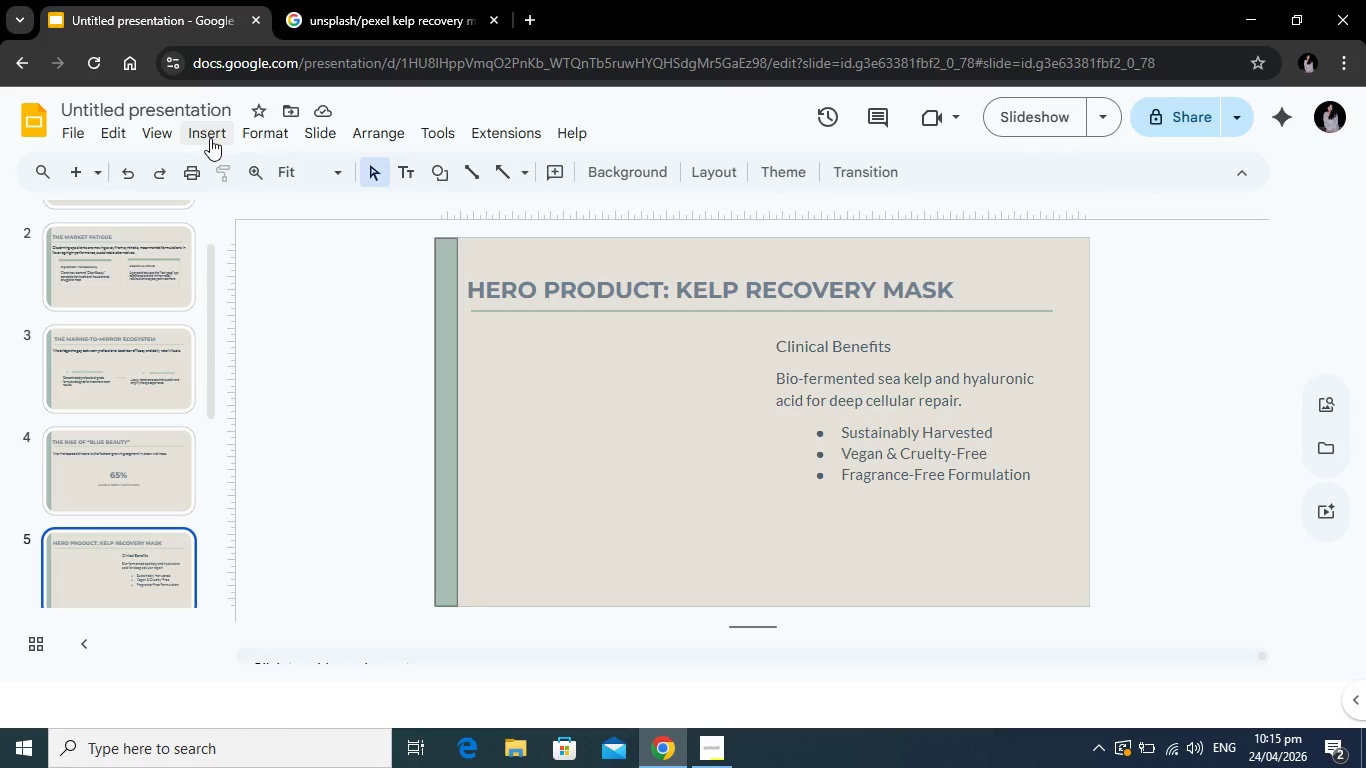 
wait(5.66)
 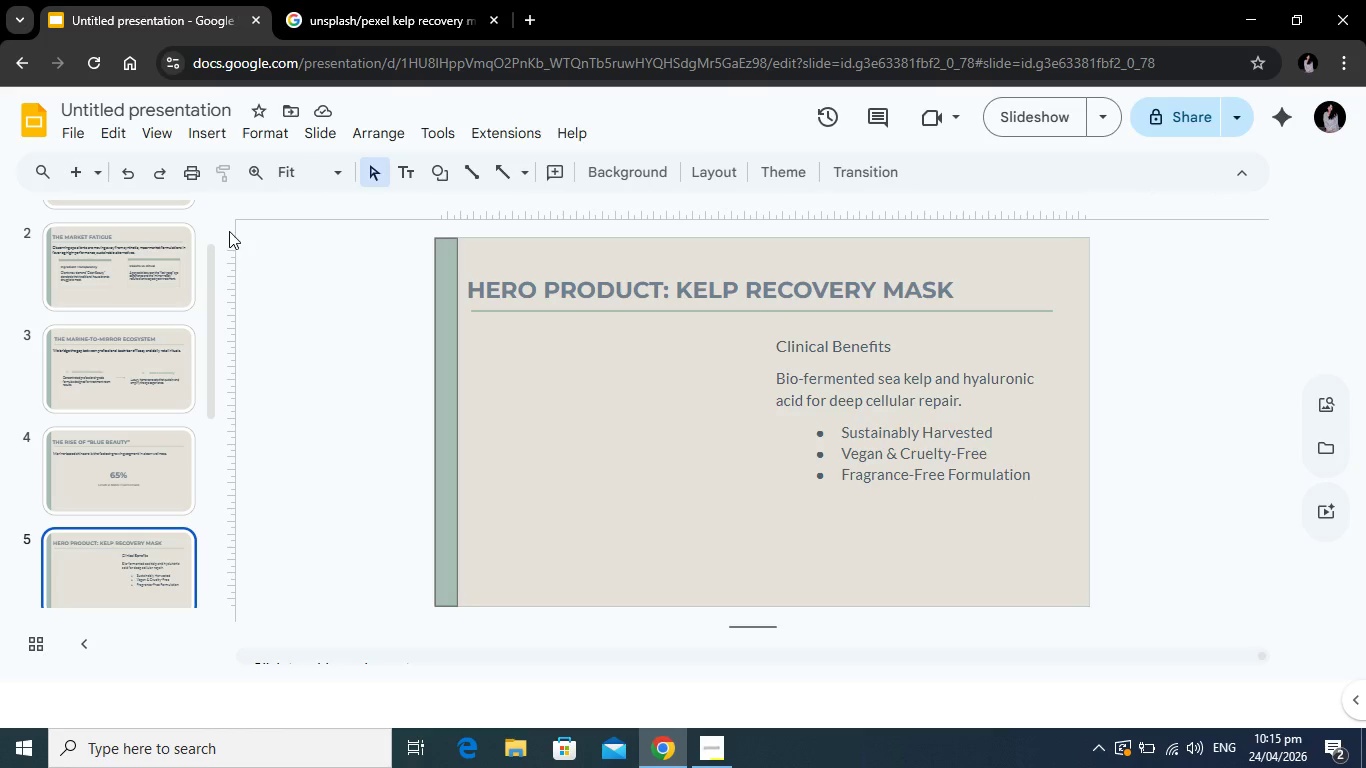 
left_click([152, 128])
 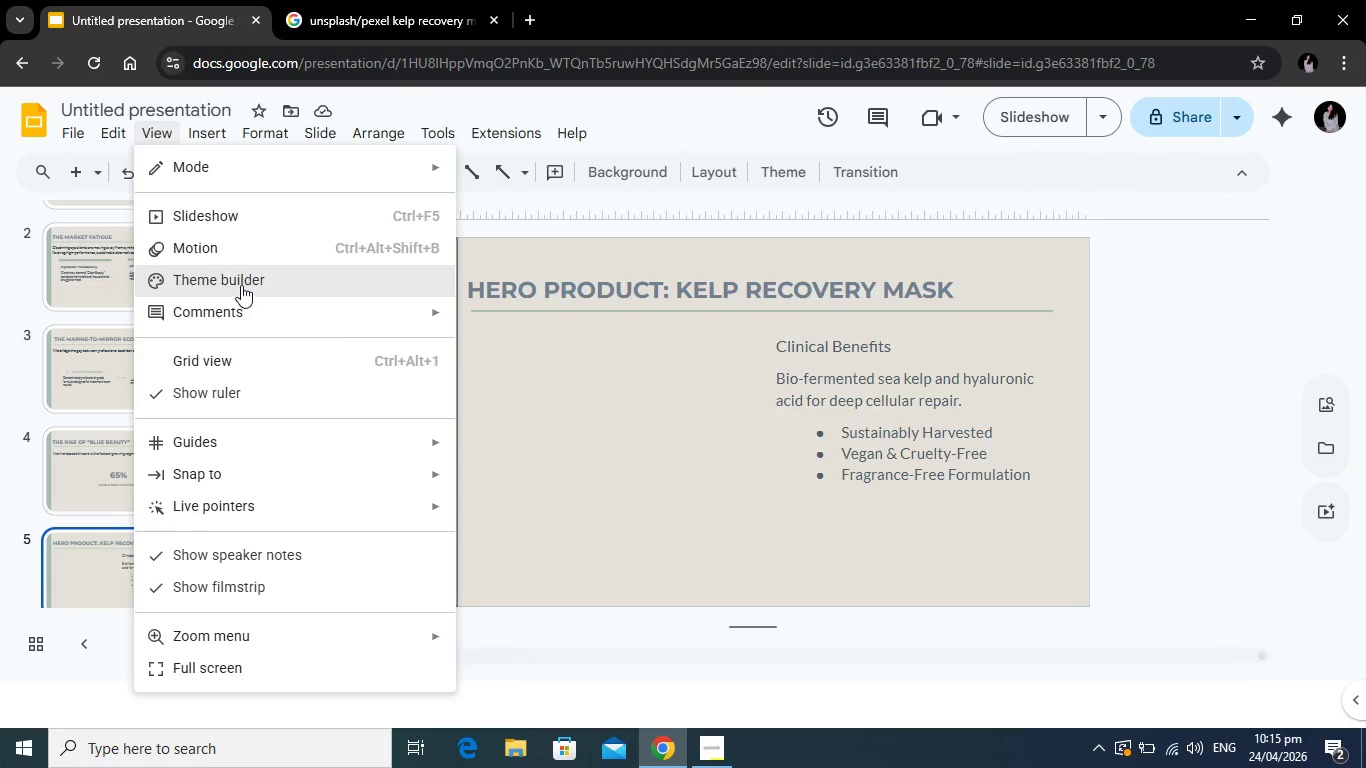 
left_click([246, 273])
 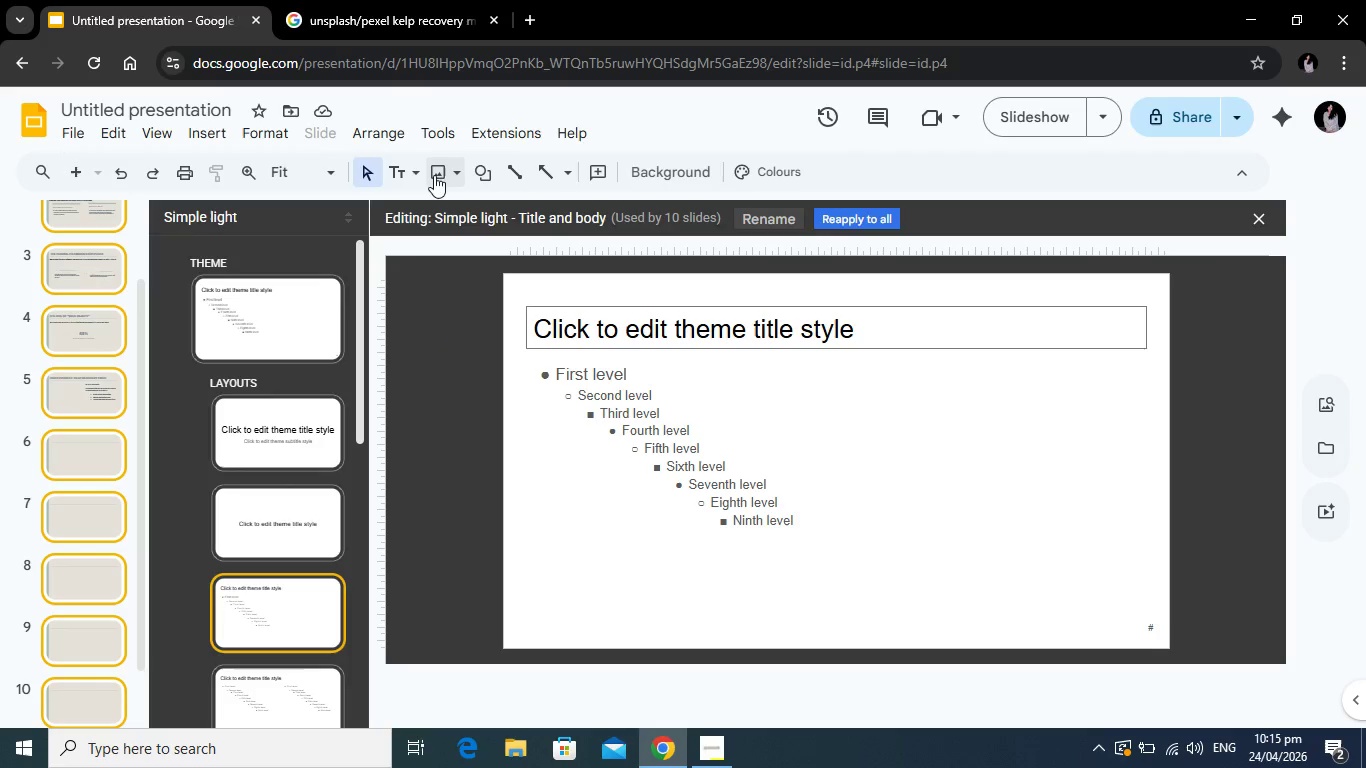 
left_click([207, 126])
 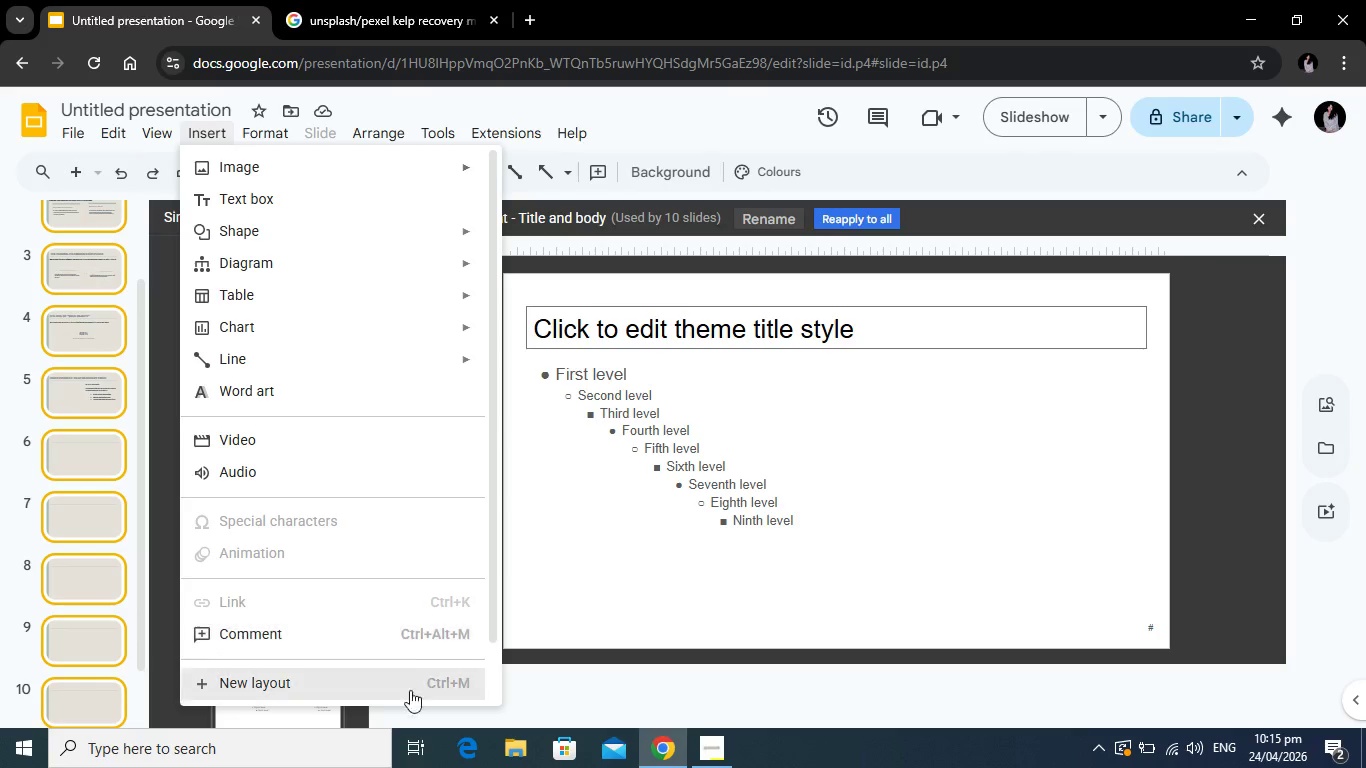 
scroll: coordinate [418, 663], scroll_direction: down, amount: 3.0
 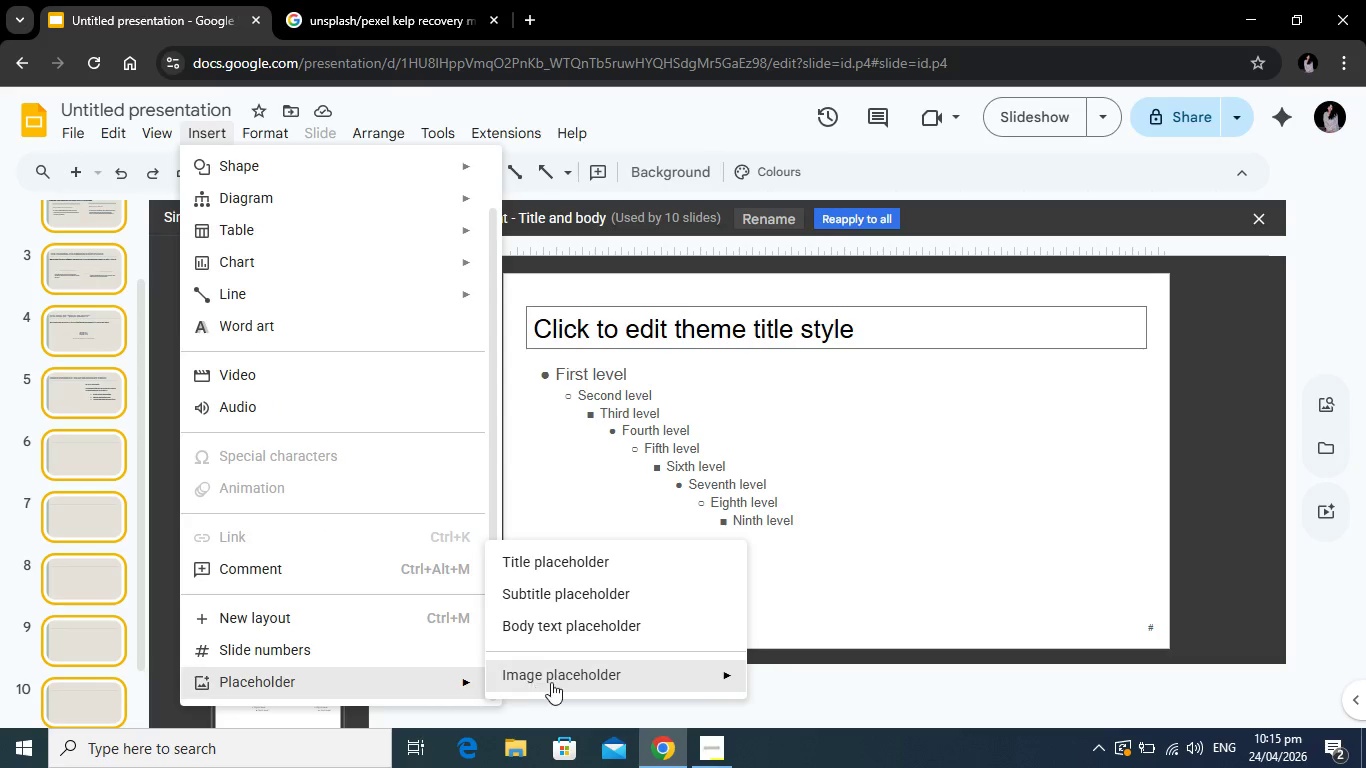 
left_click([558, 681])
 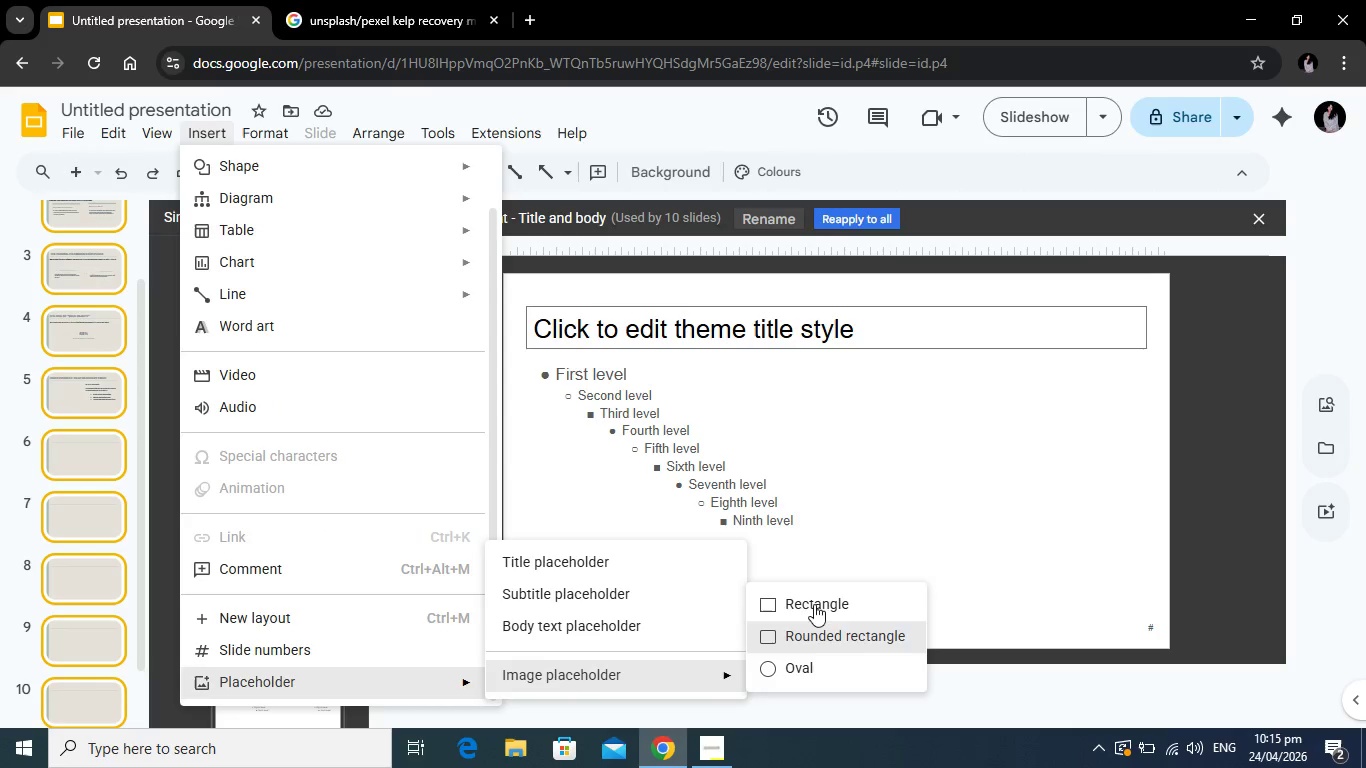 
left_click([816, 602])
 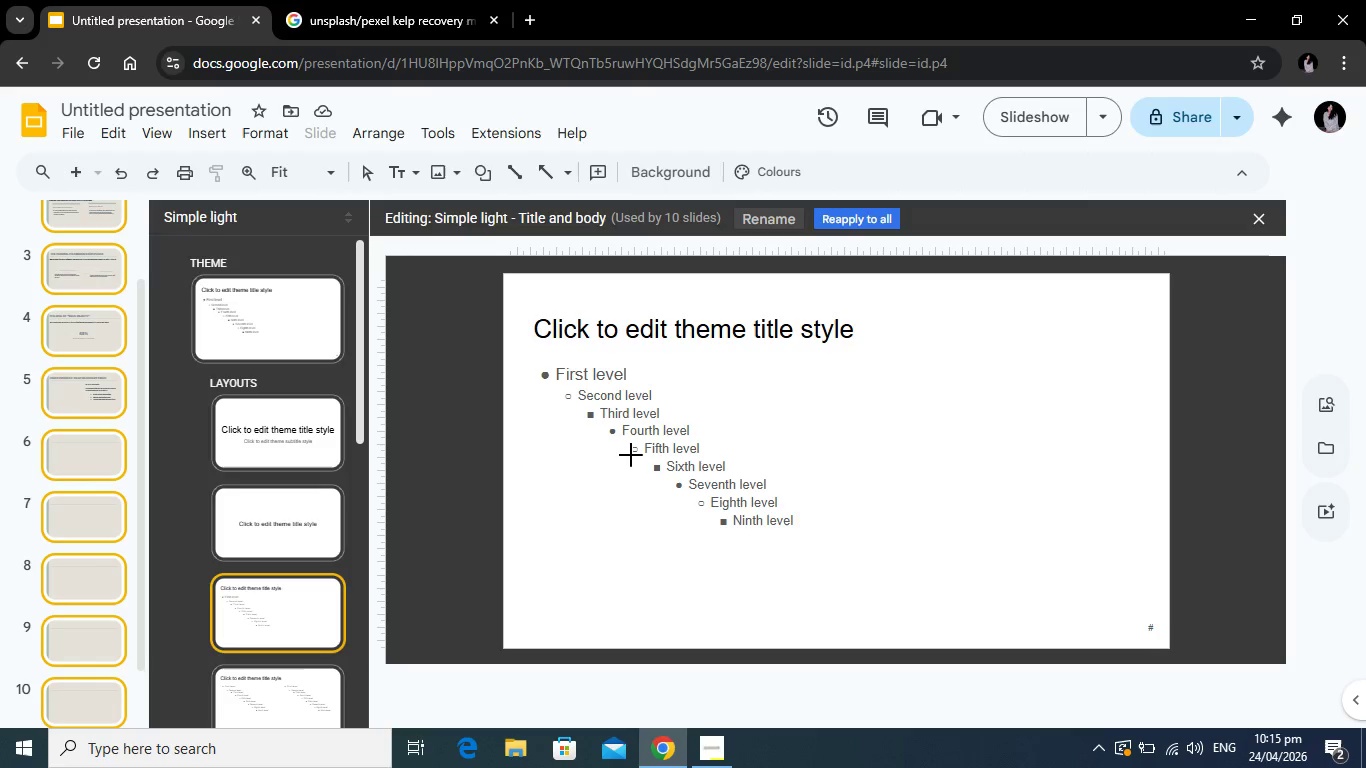 
left_click([635, 429])
 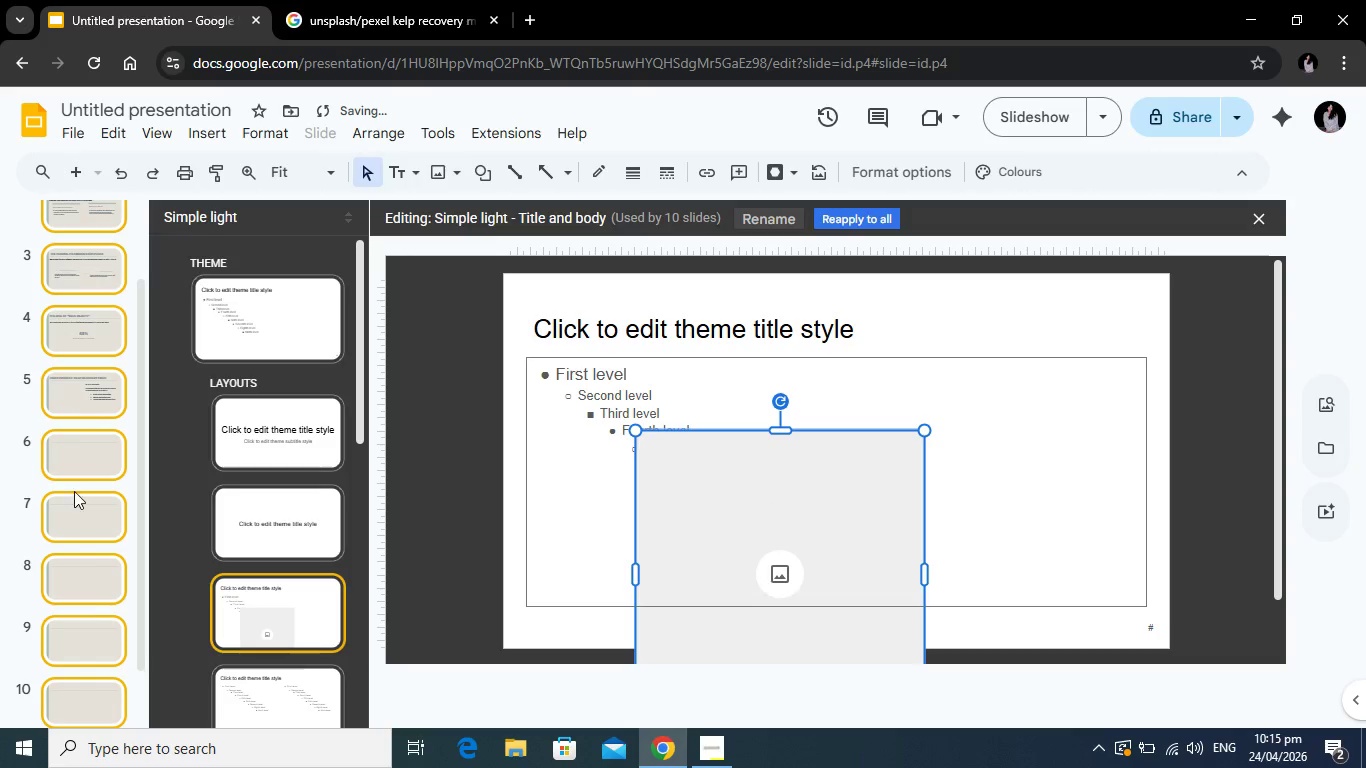 
left_click([72, 387])
 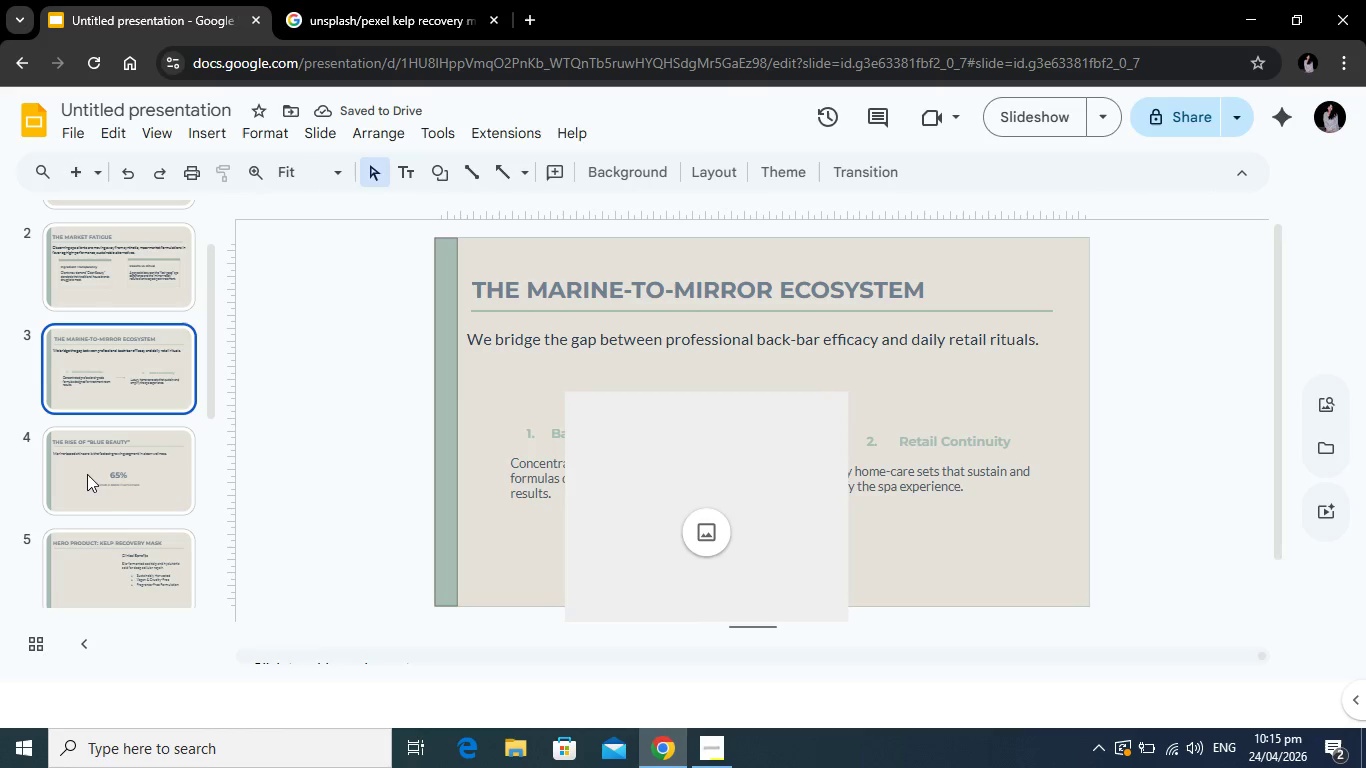 
scroll: coordinate [108, 460], scroll_direction: down, amount: 2.0
 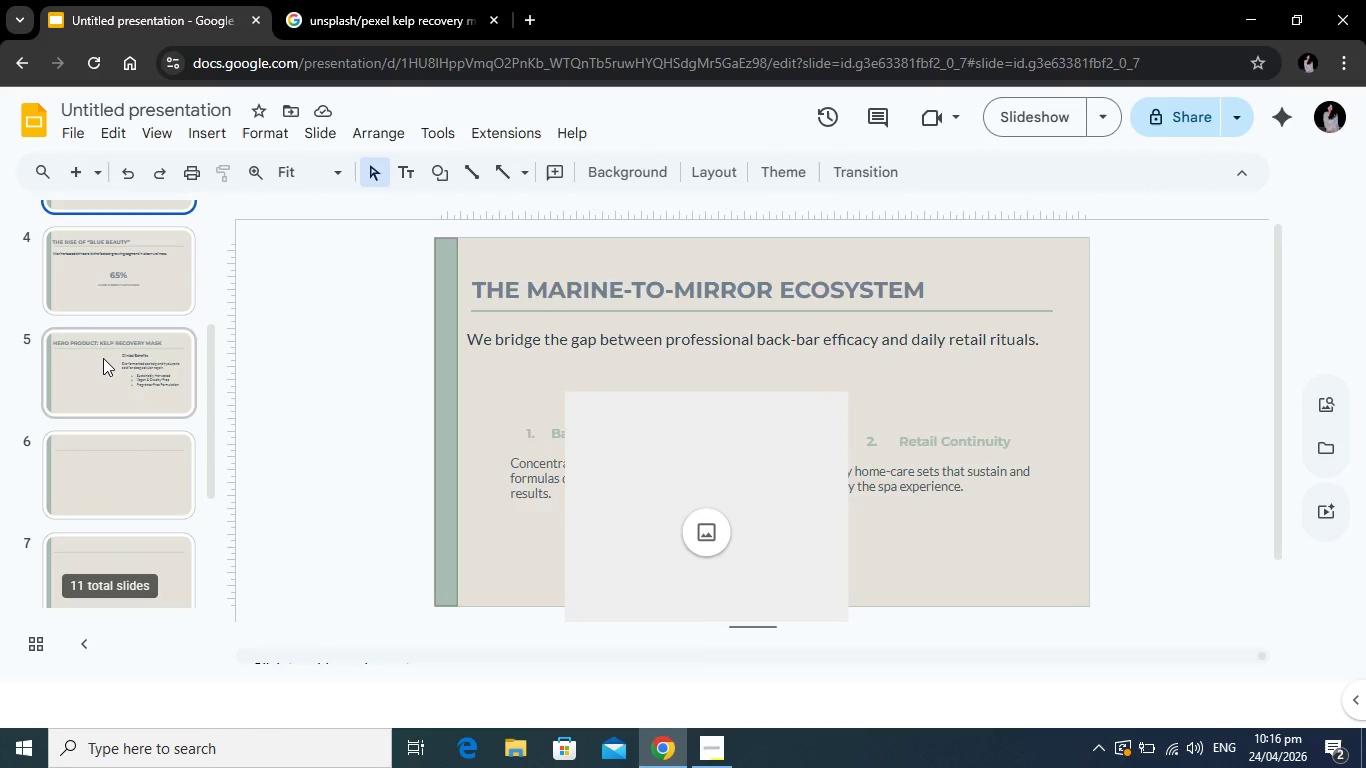 
left_click([103, 358])
 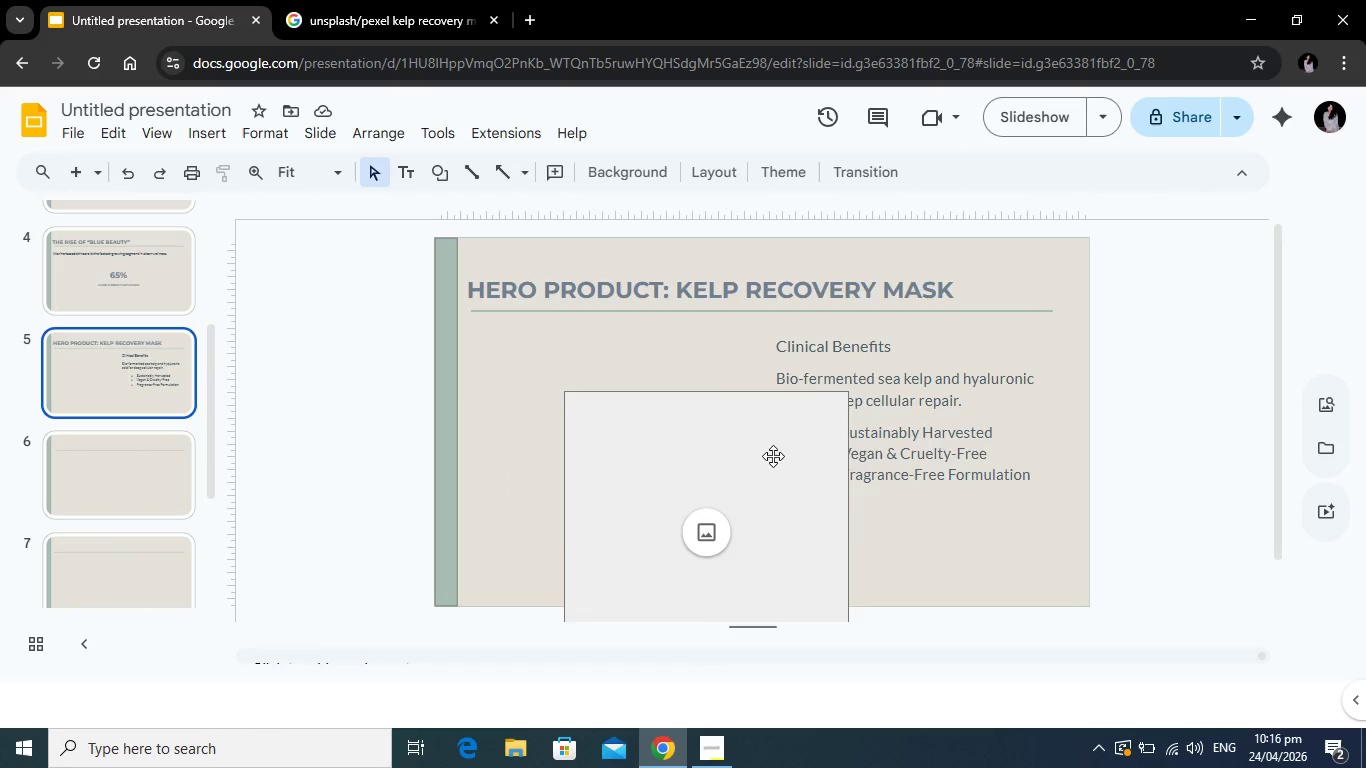 
left_click_drag(start_coordinate=[780, 456], to_coordinate=[684, 381])
 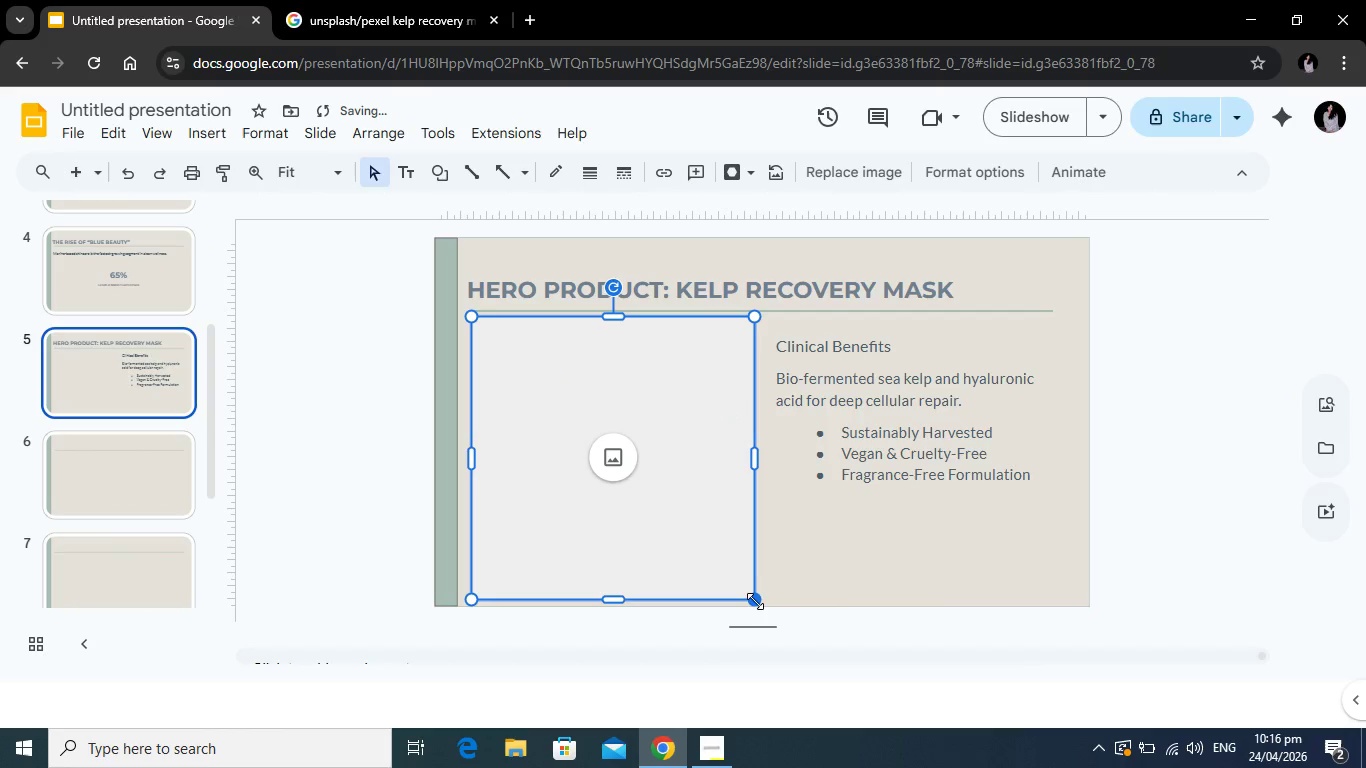 
left_click_drag(start_coordinate=[755, 602], to_coordinate=[732, 574])
 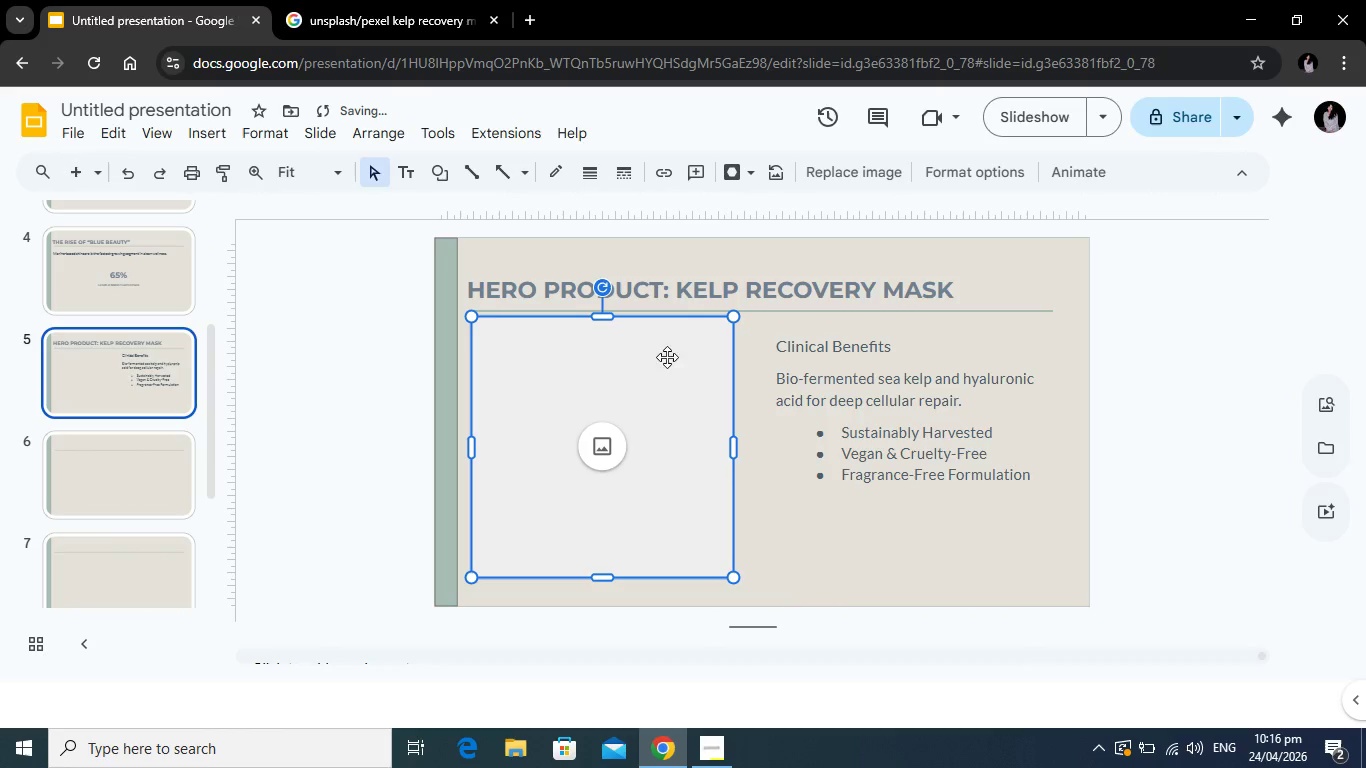 
left_click_drag(start_coordinate=[667, 361], to_coordinate=[677, 374])
 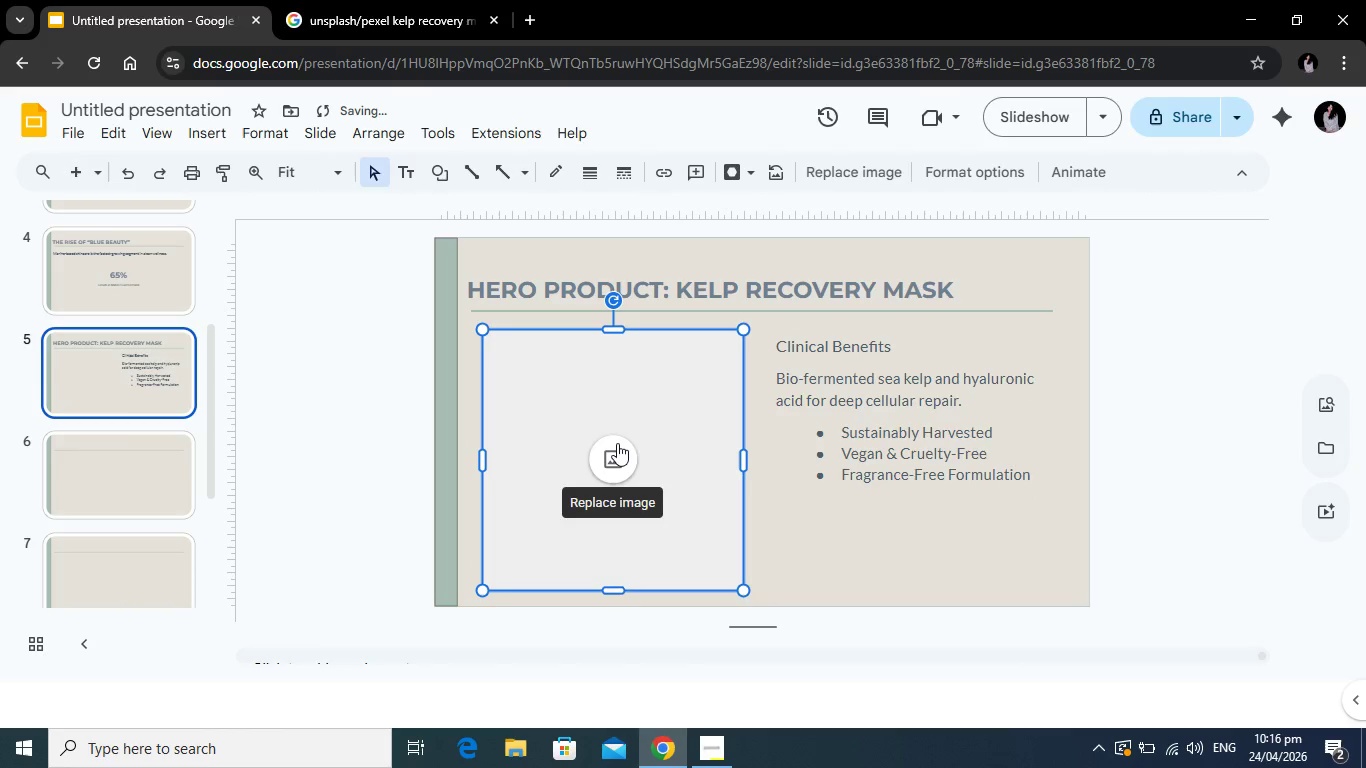 
left_click([617, 443])
 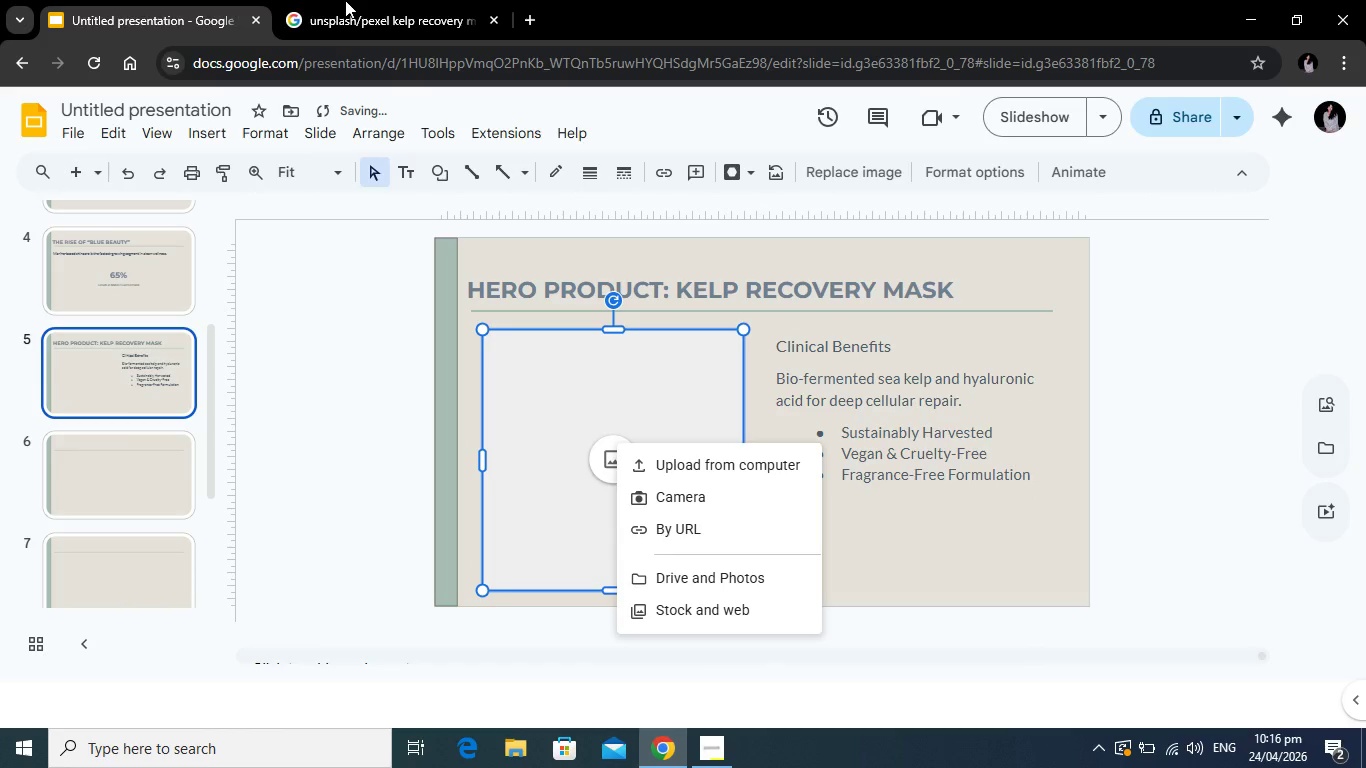 
left_click([322, 0])
 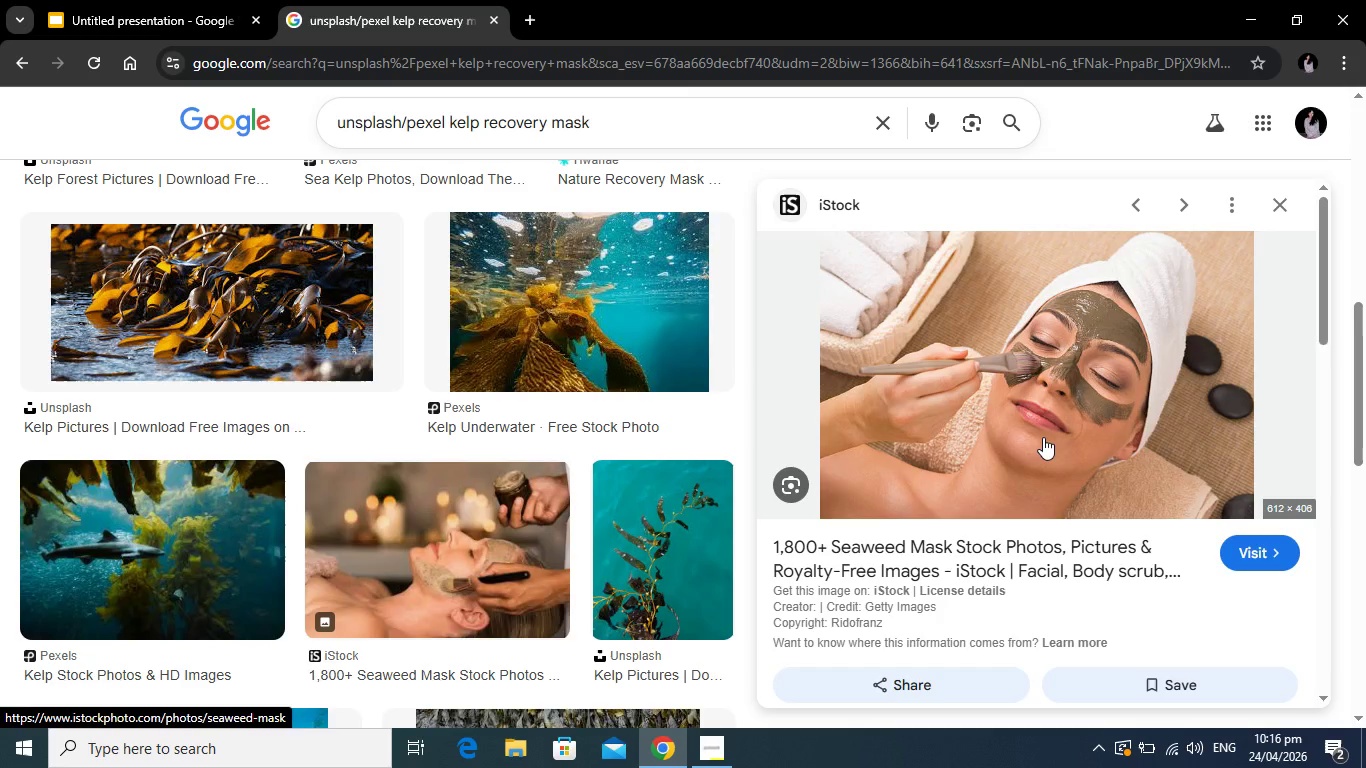 
right_click([1043, 437])
 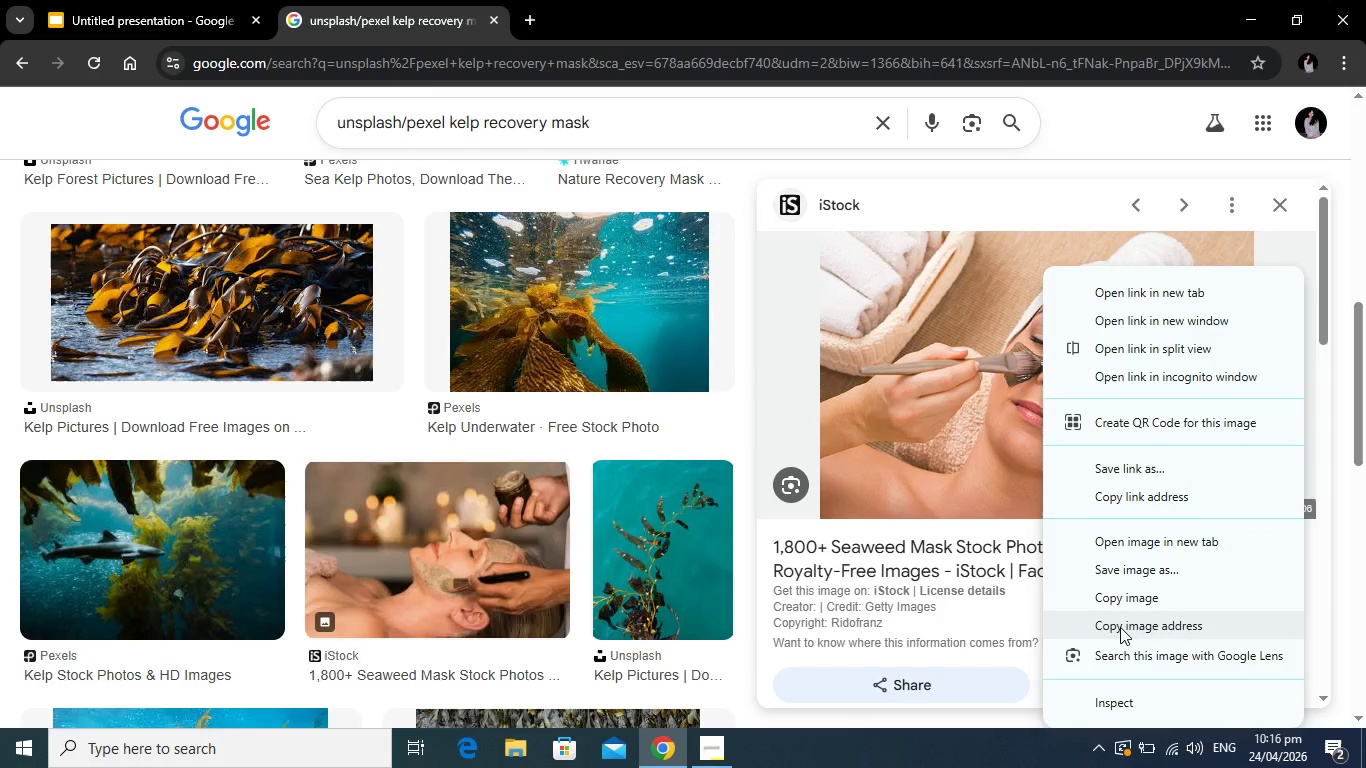 
left_click([1120, 627])
 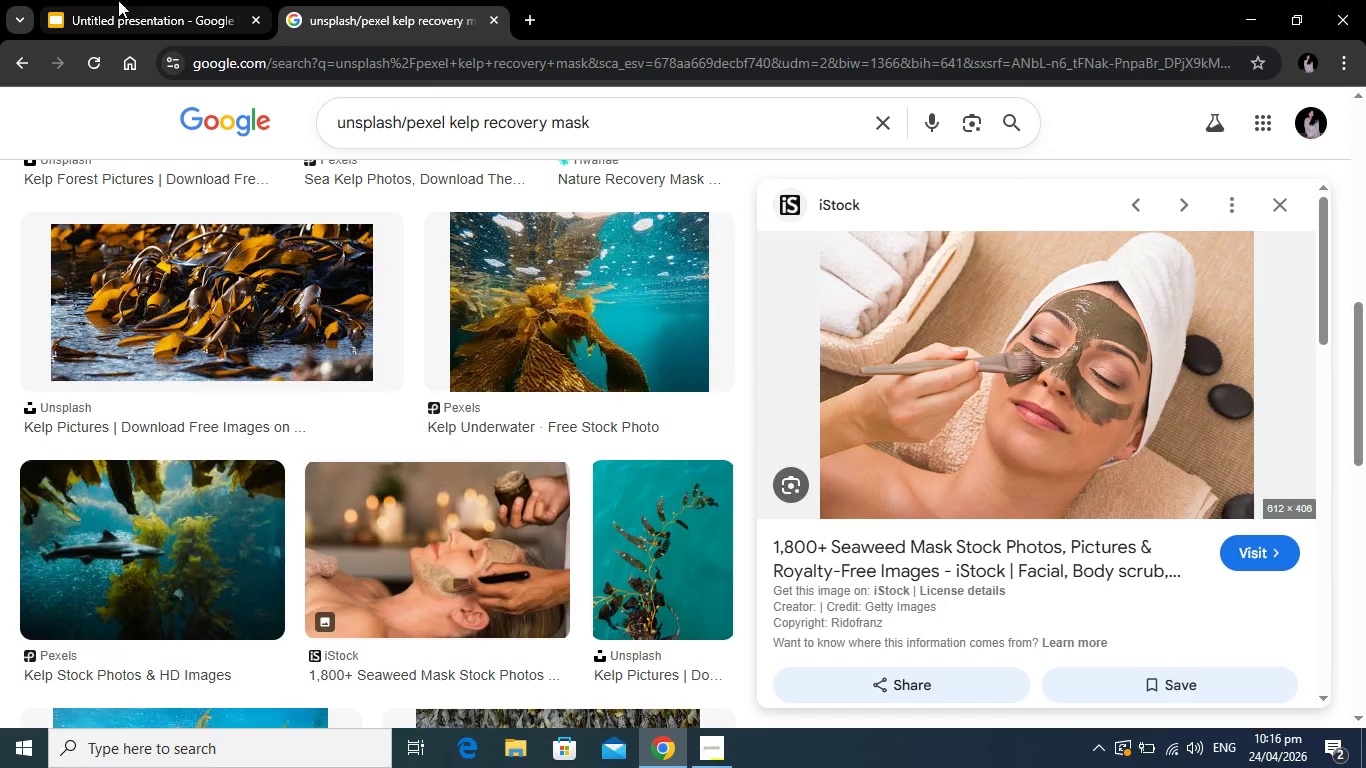 
left_click([129, 0])
 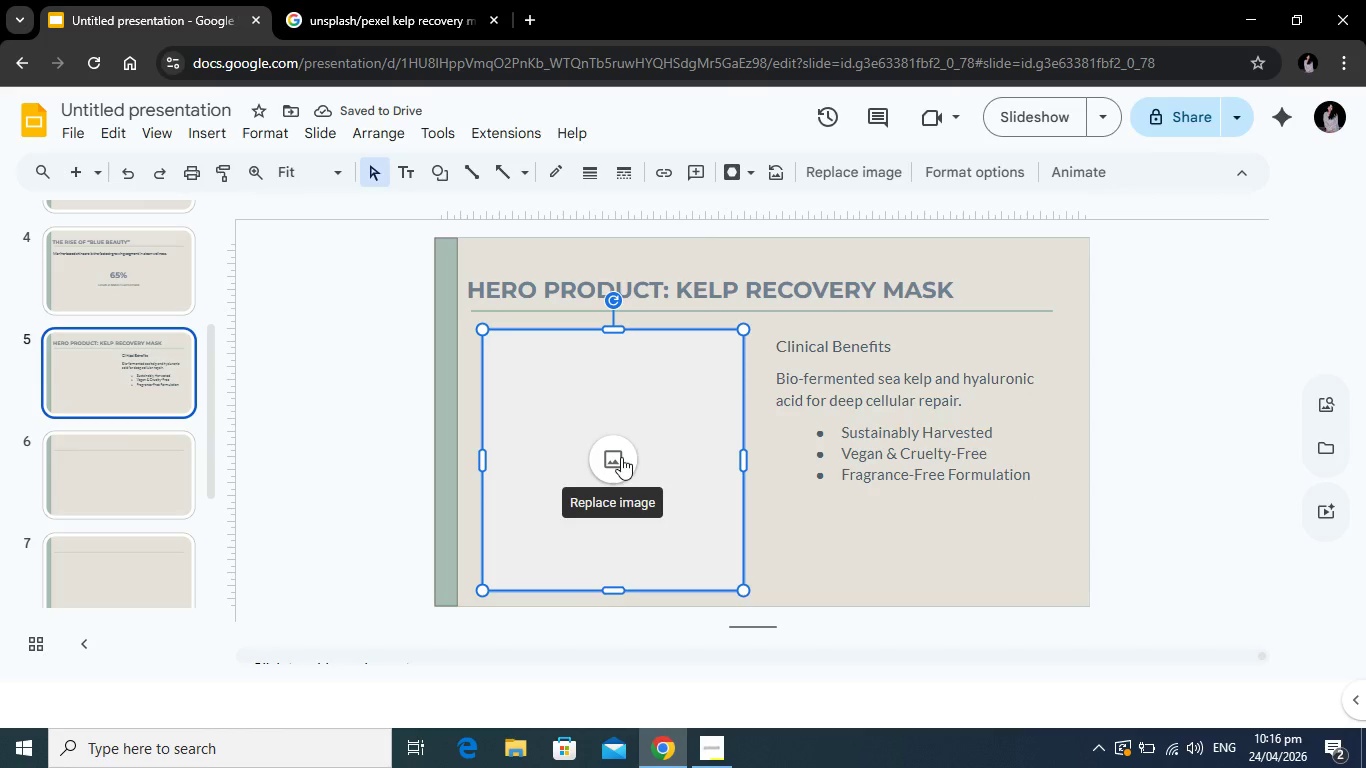 
left_click([621, 457])
 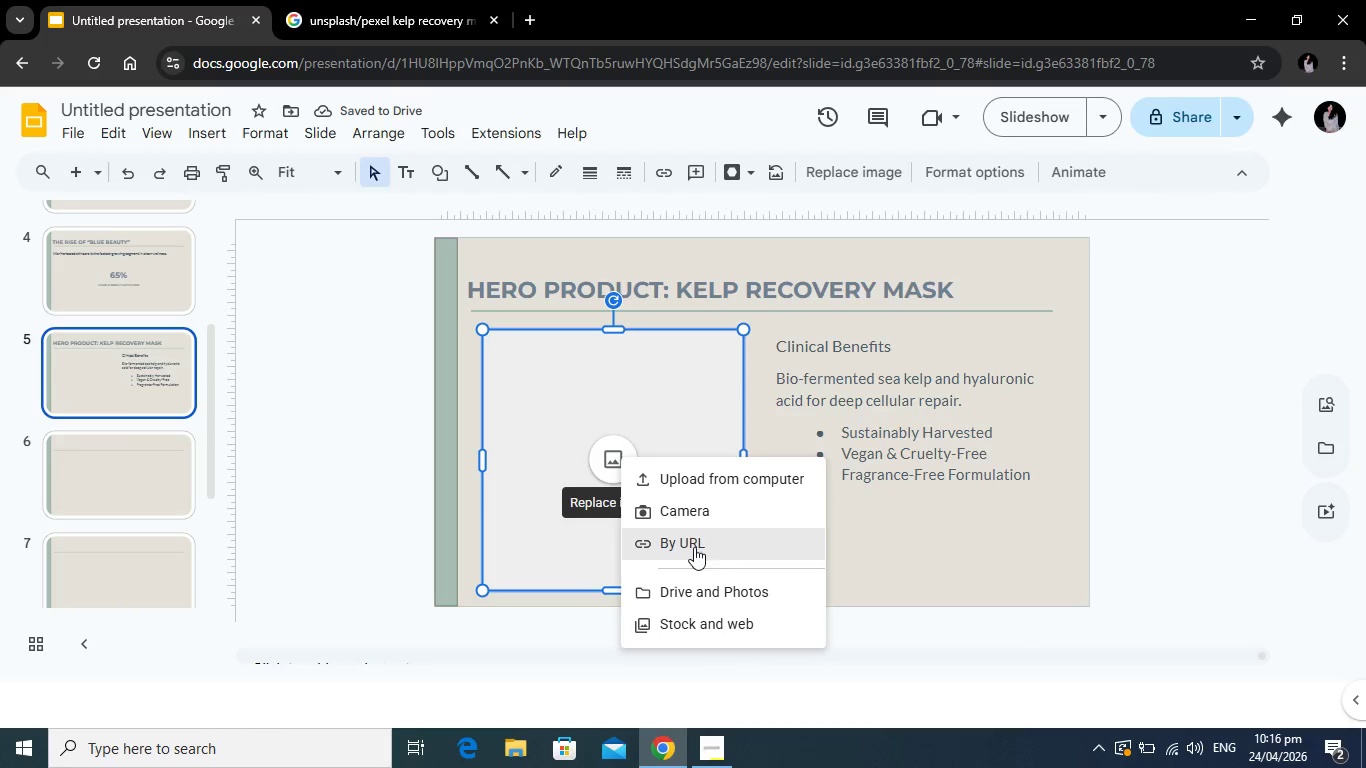 
left_click([694, 547])
 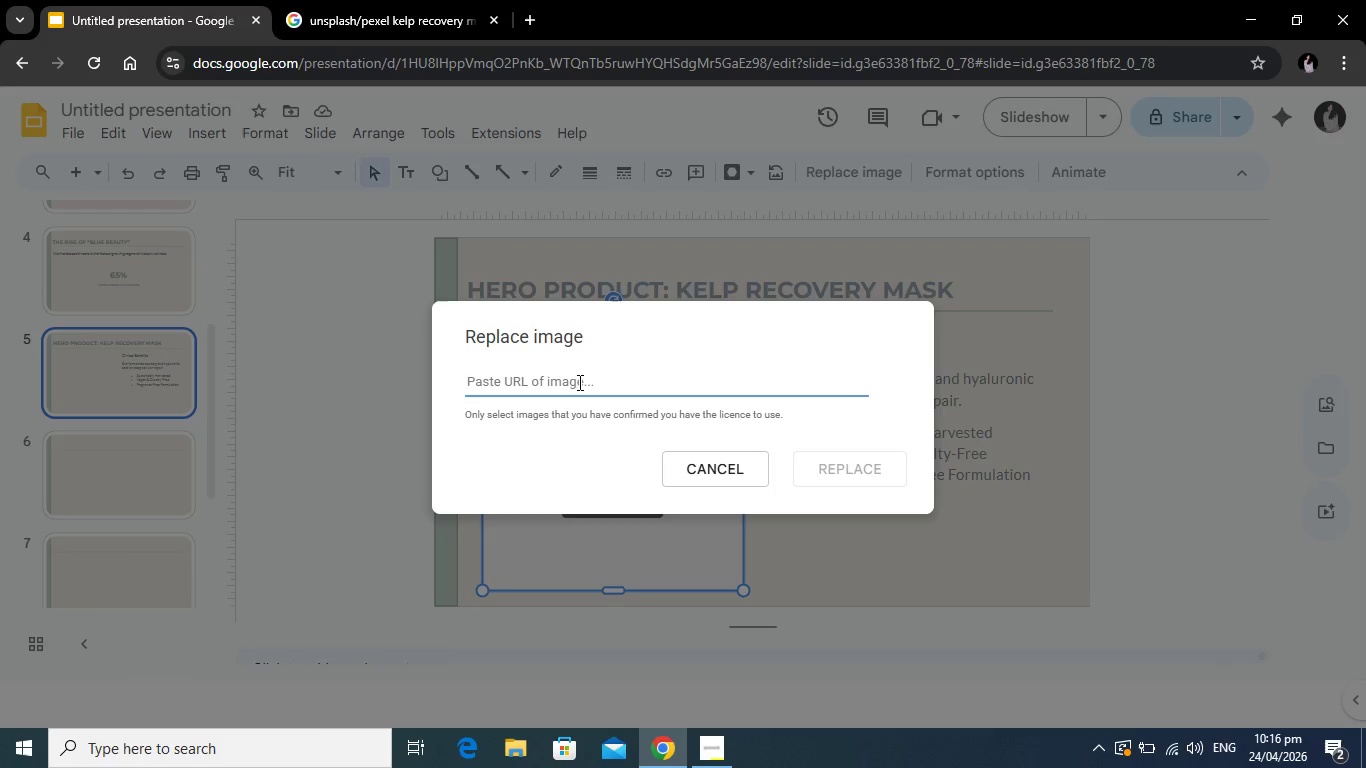 
right_click([578, 381])
 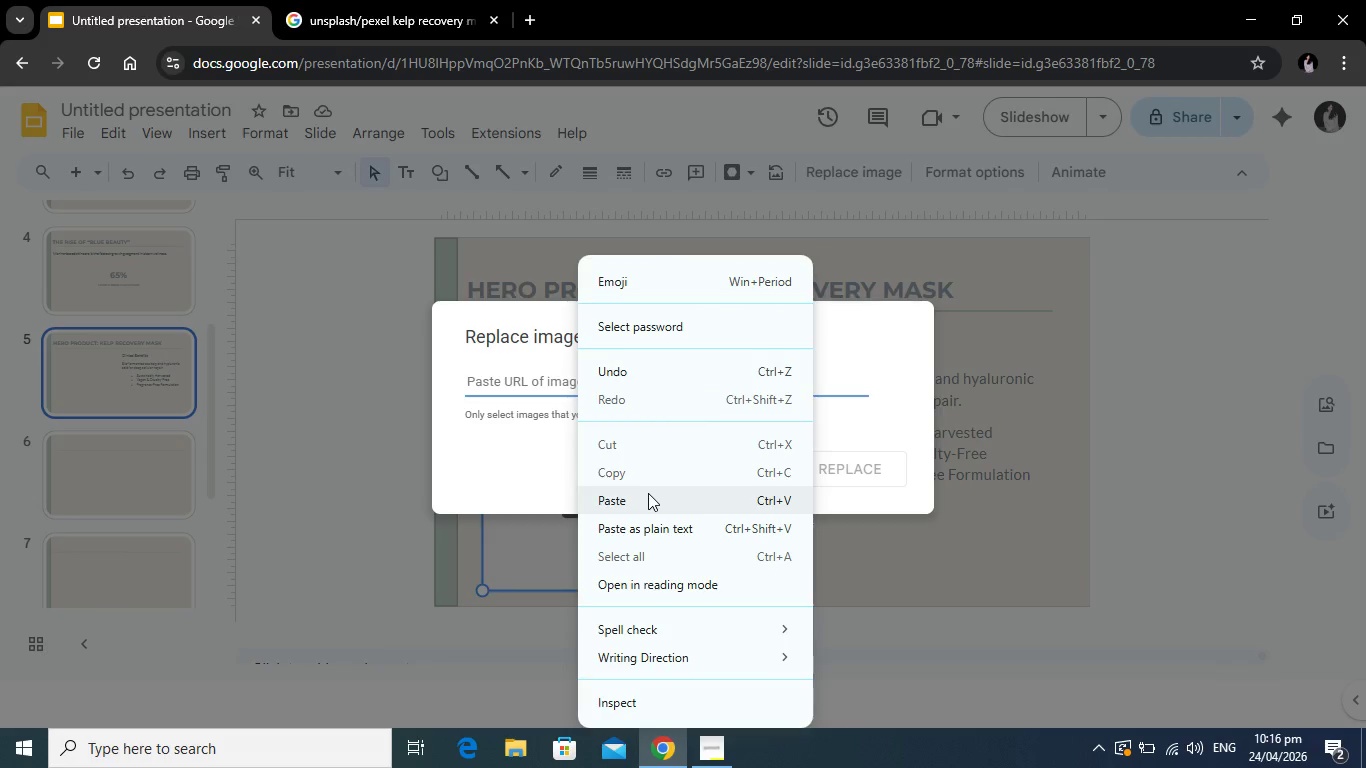 
left_click([648, 495])
 